 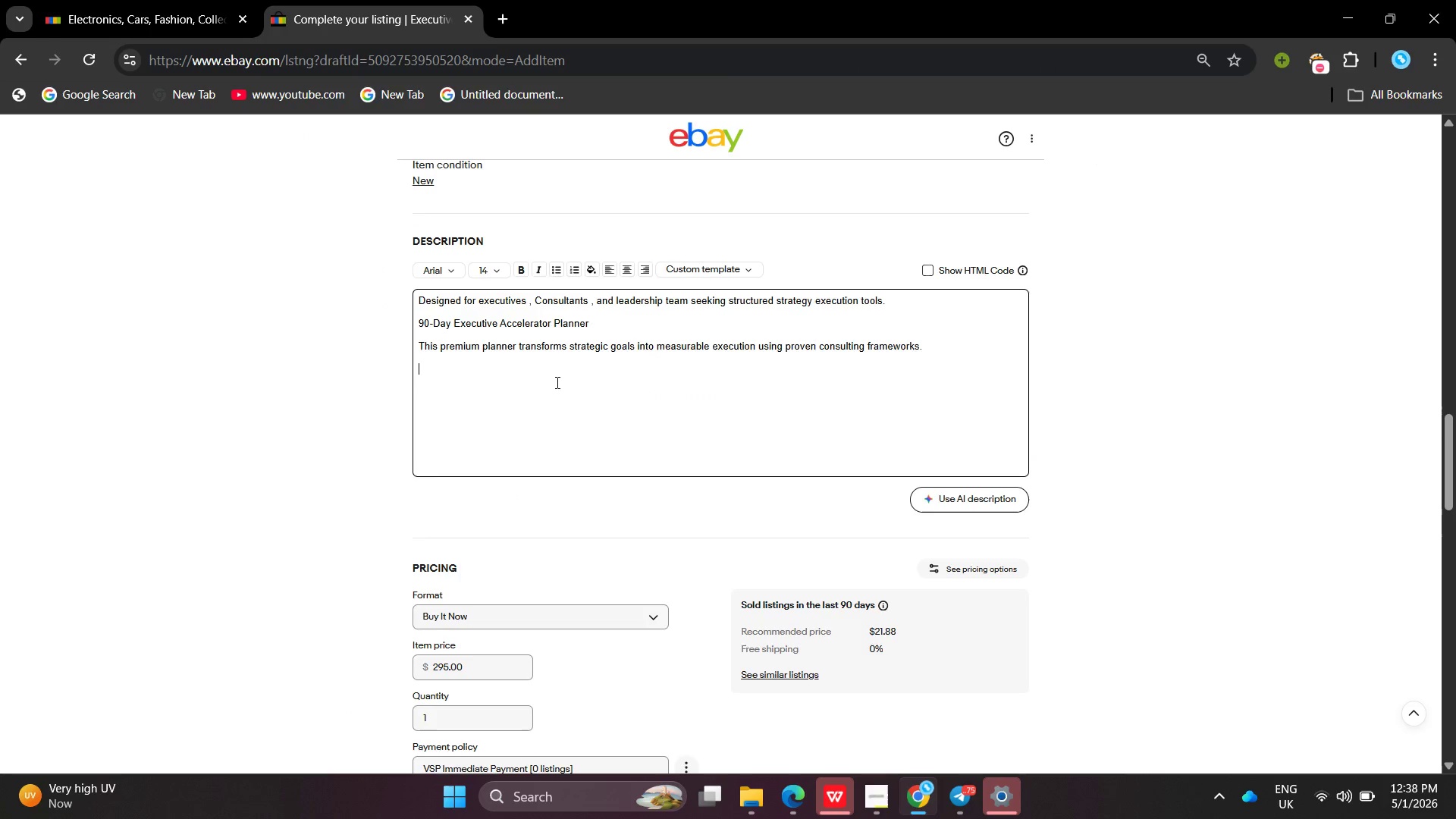 
type(Thiw )
key(Backspace)
key(Backspace)
key(Backspace)
key(Backspace)
key(Backspace)
type(Key Features :)
 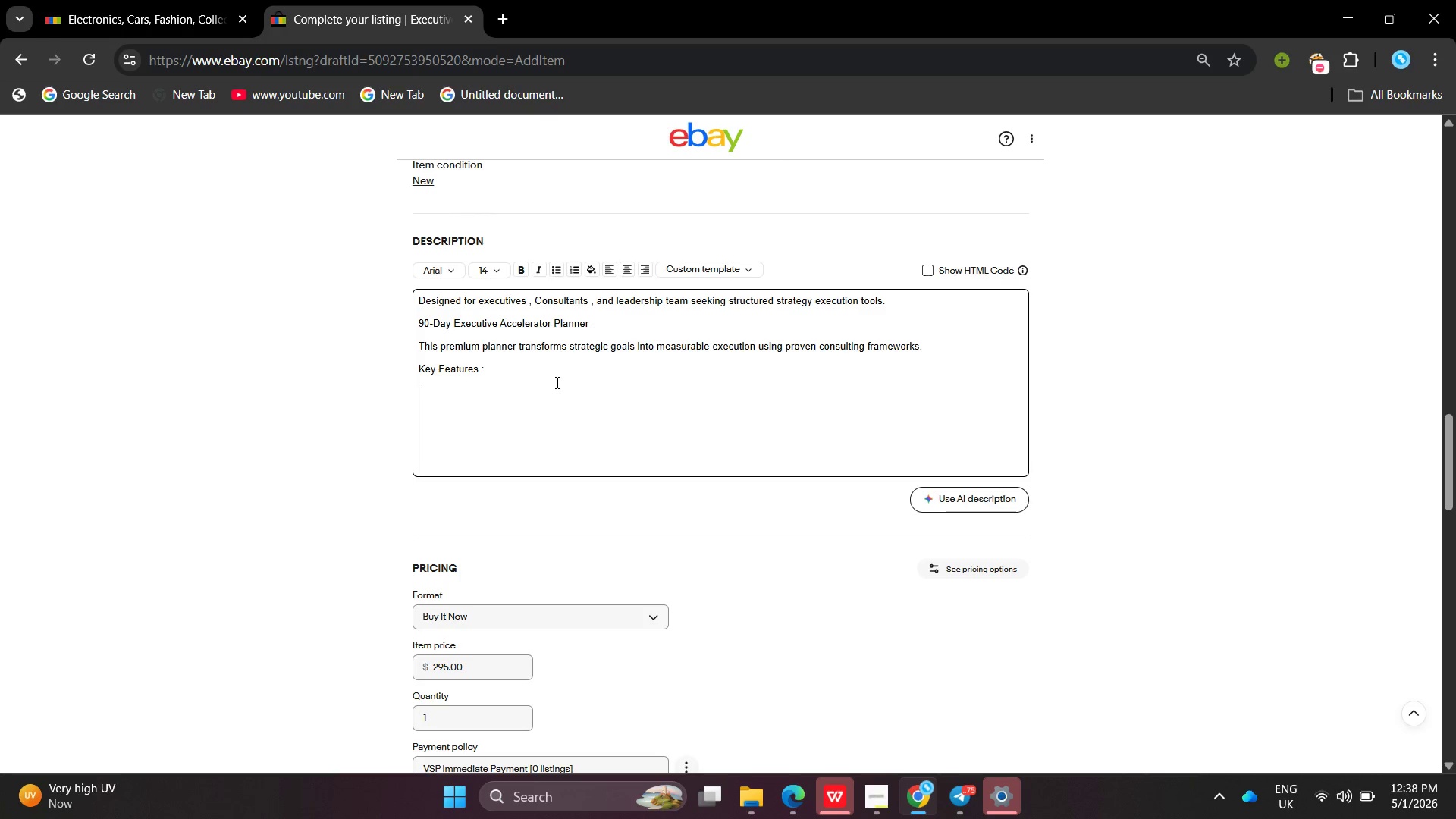 
key(Enter)
 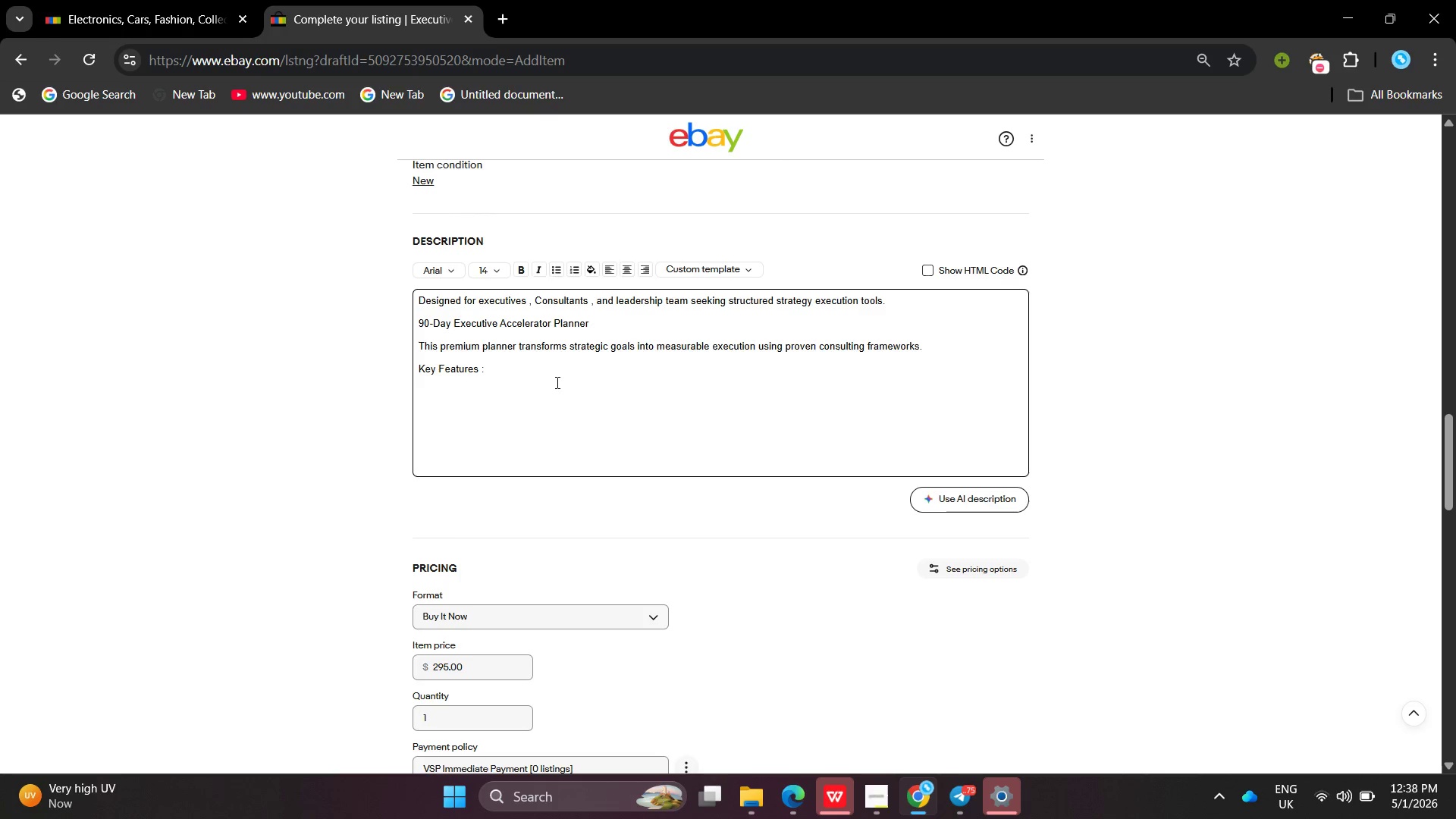 
key(Space)
 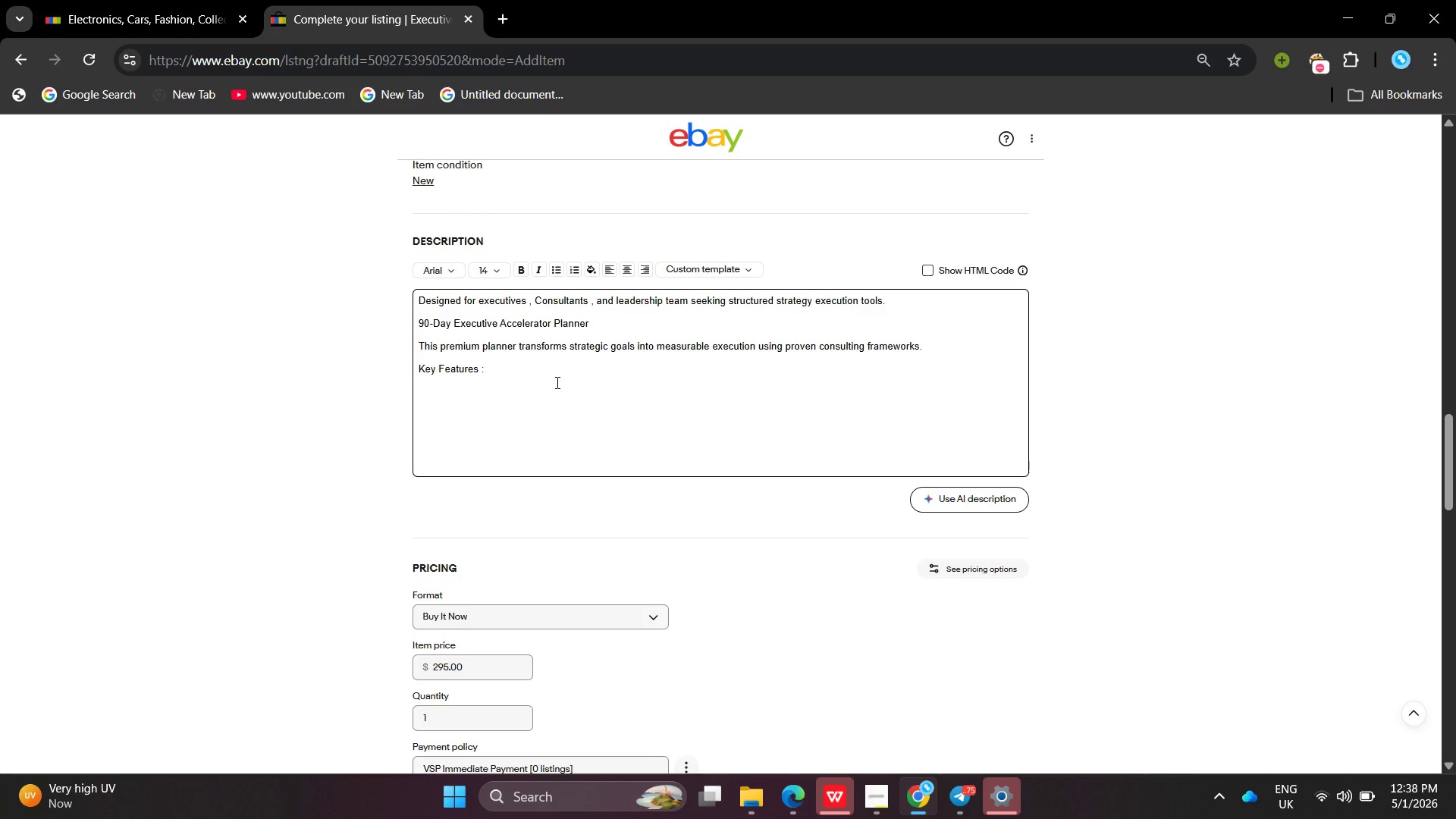 
key(Enter)
 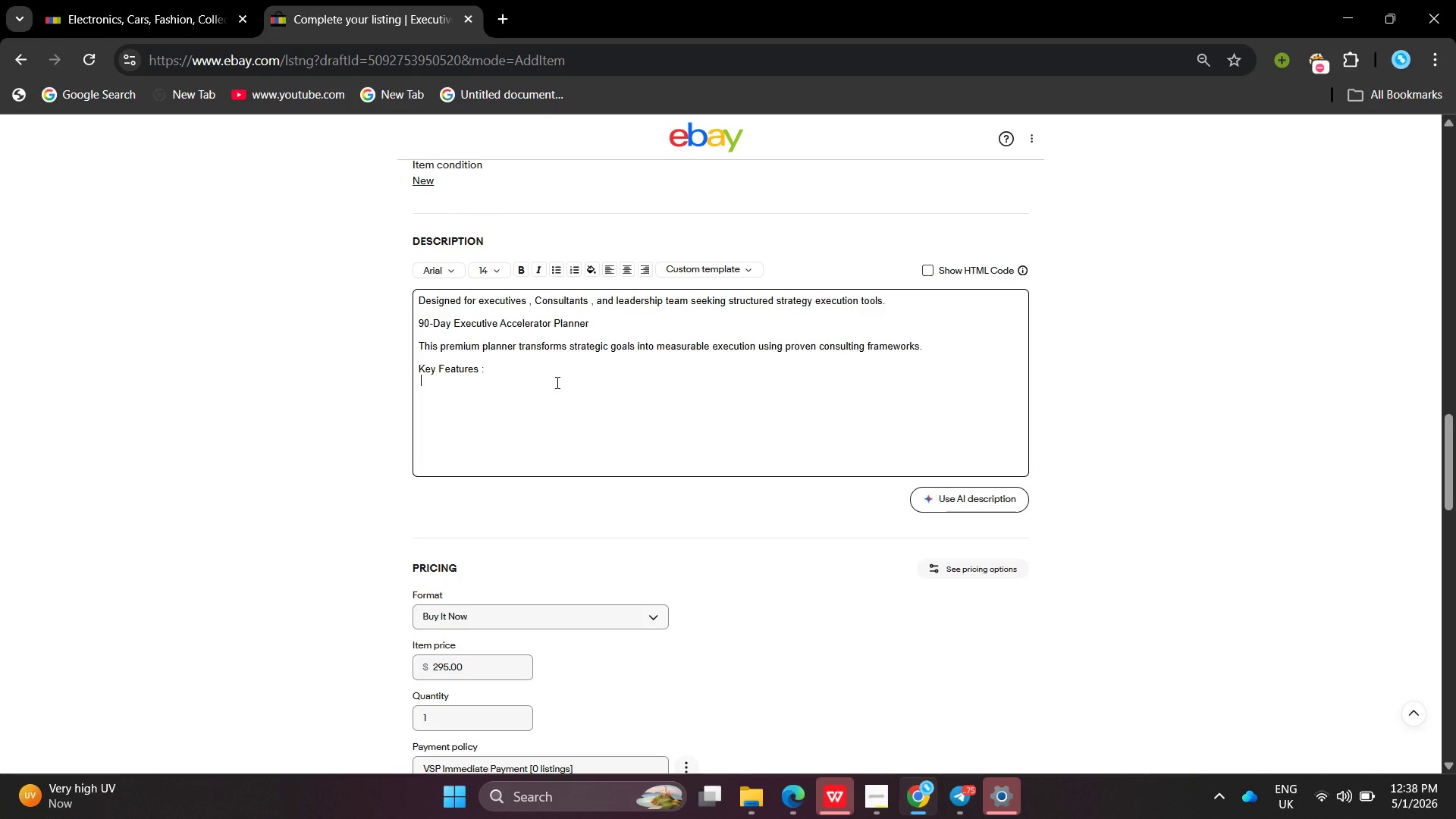 
key(Backspace)
 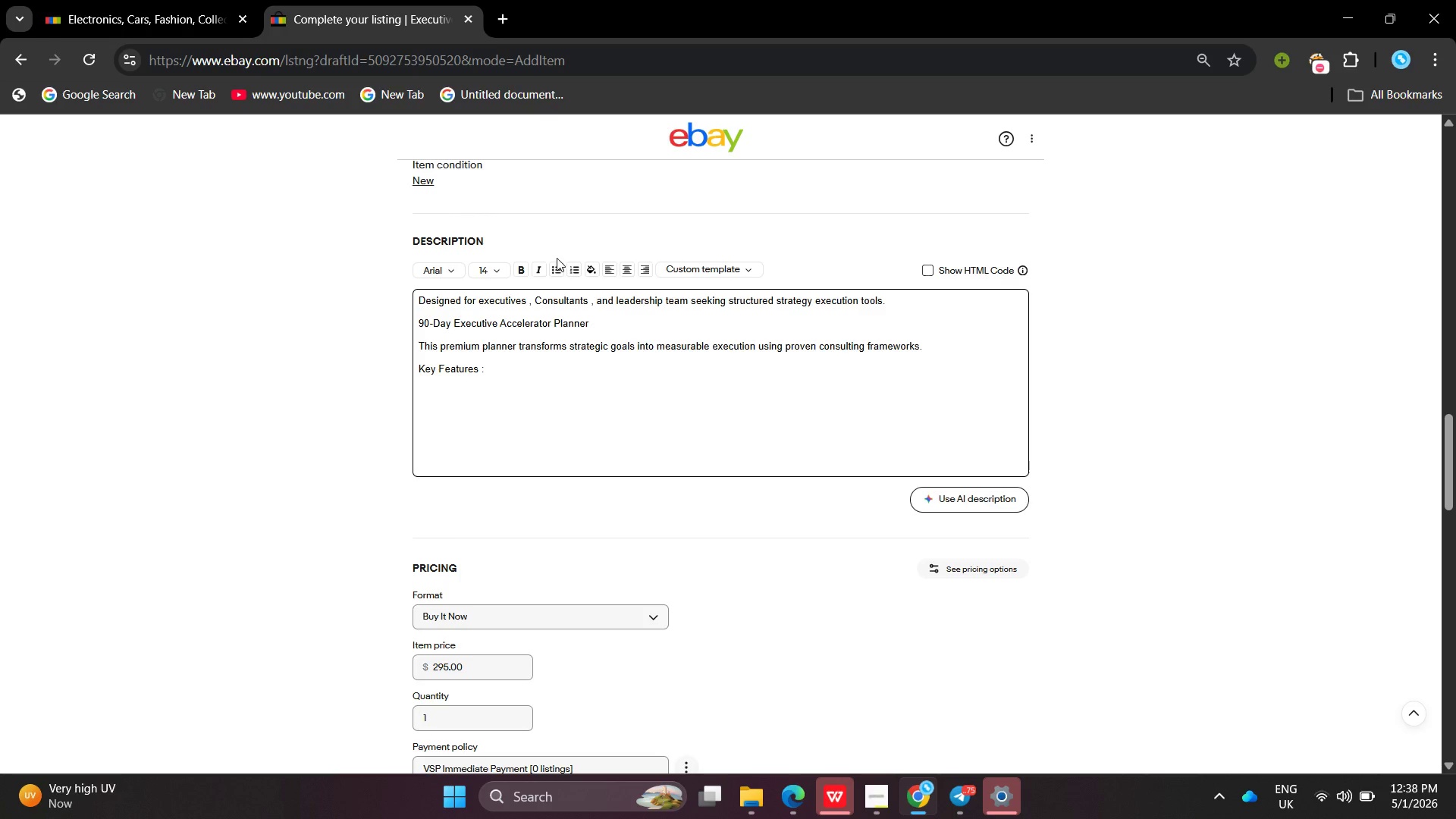 
left_click([558, 264])
 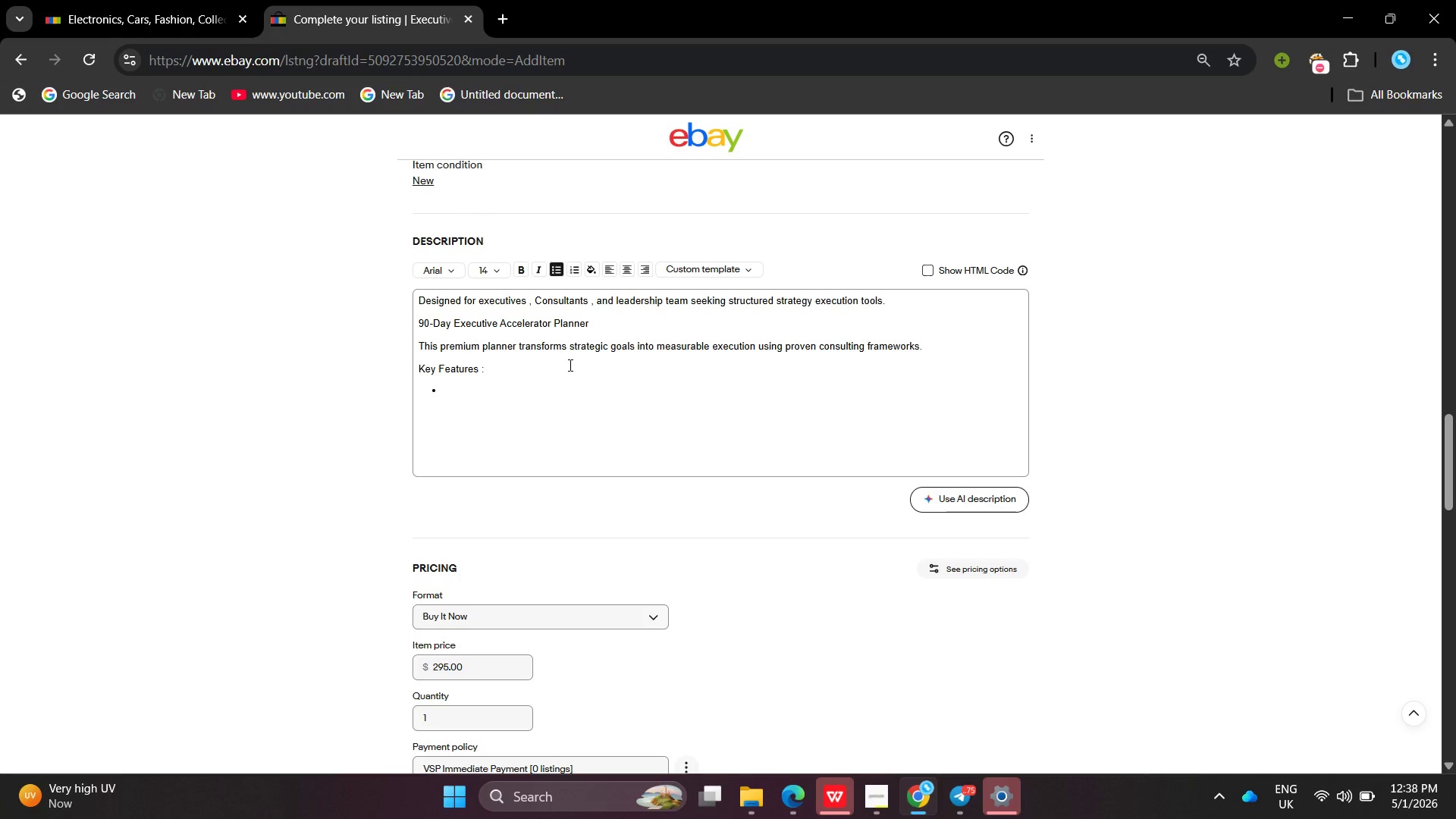 
left_click([569, 365])
 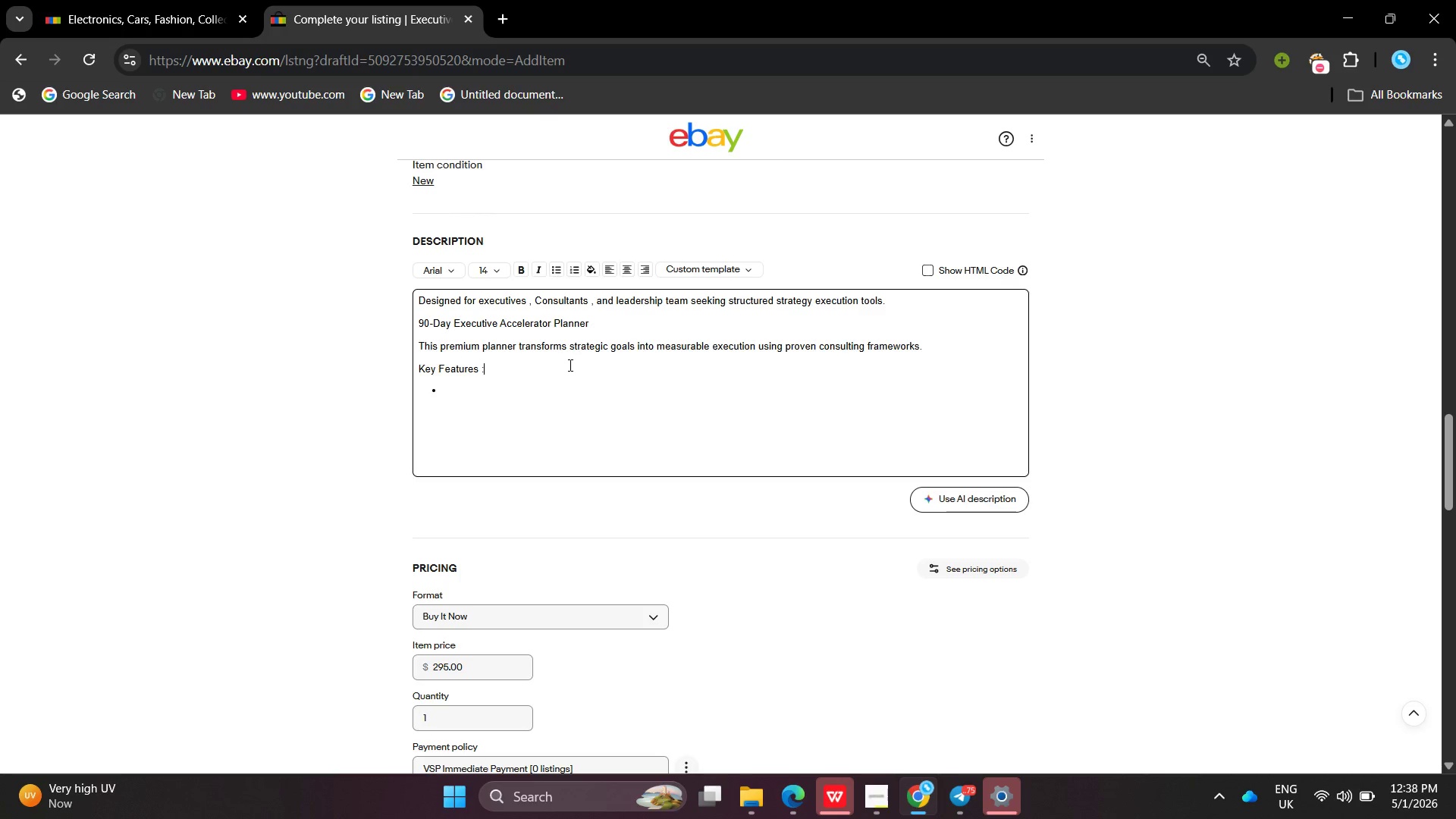 
type(St)
key(Backspace)
key(Backspace)
 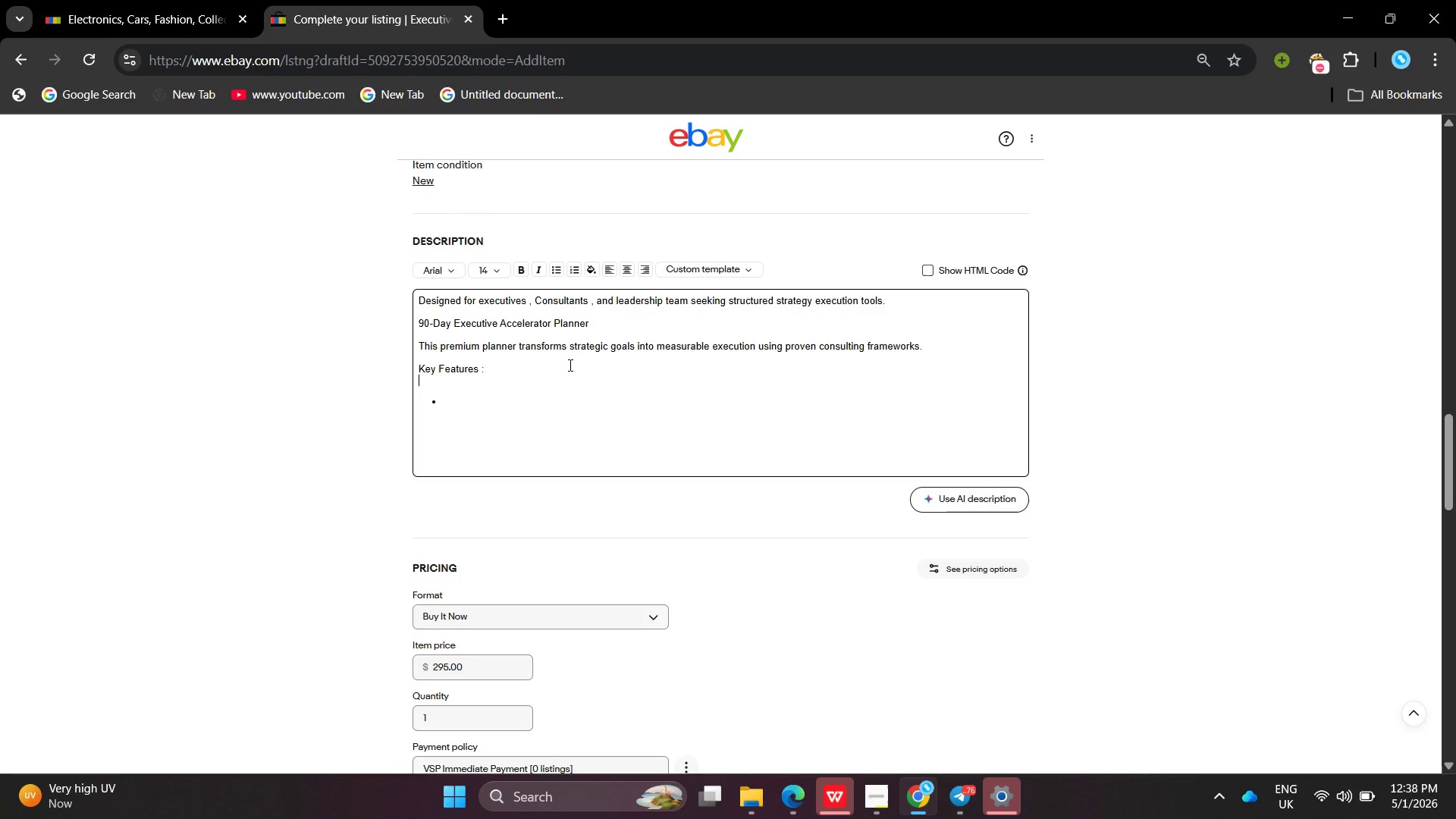 
key(Enter)
 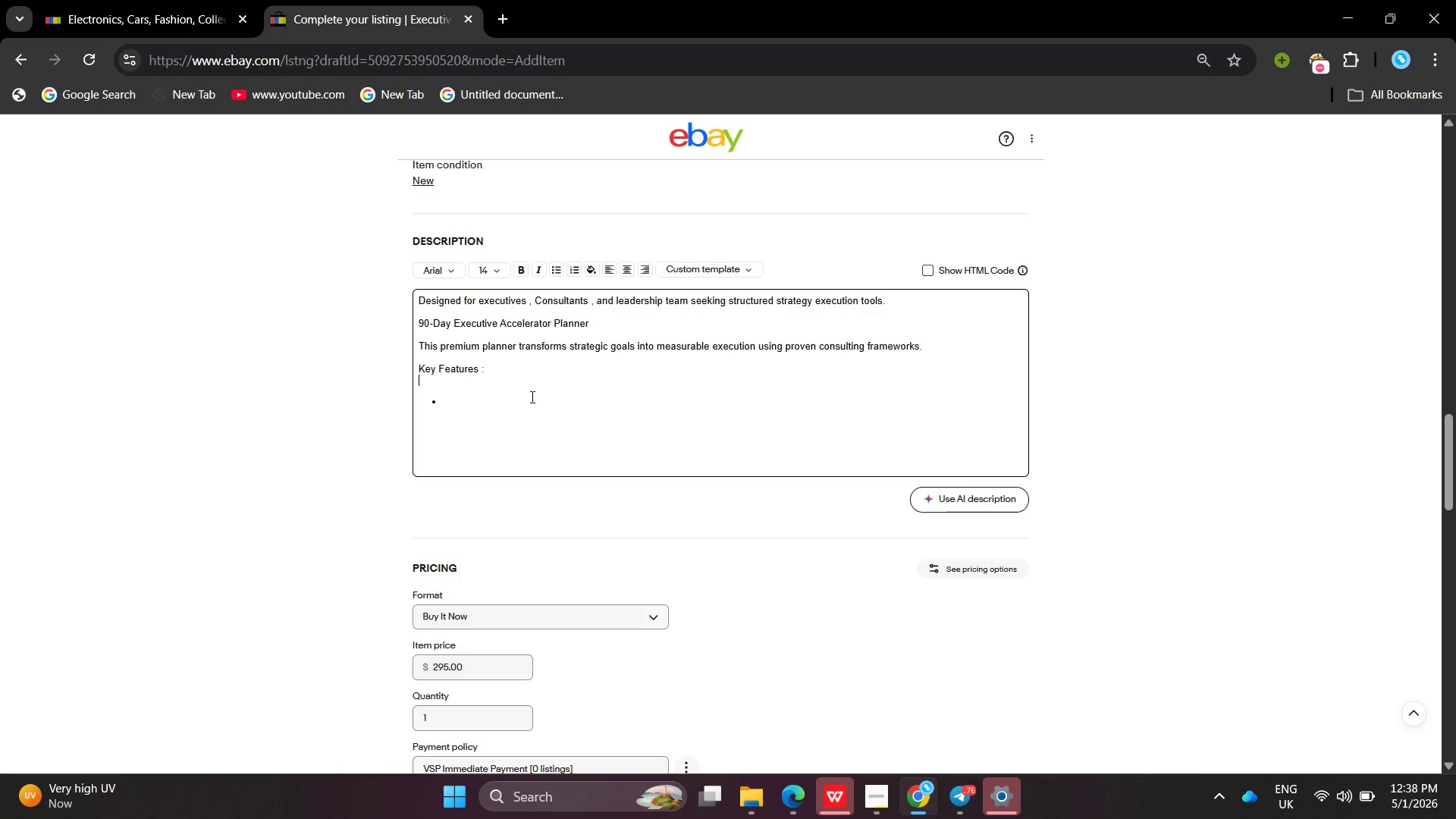 
key(Backspace)
 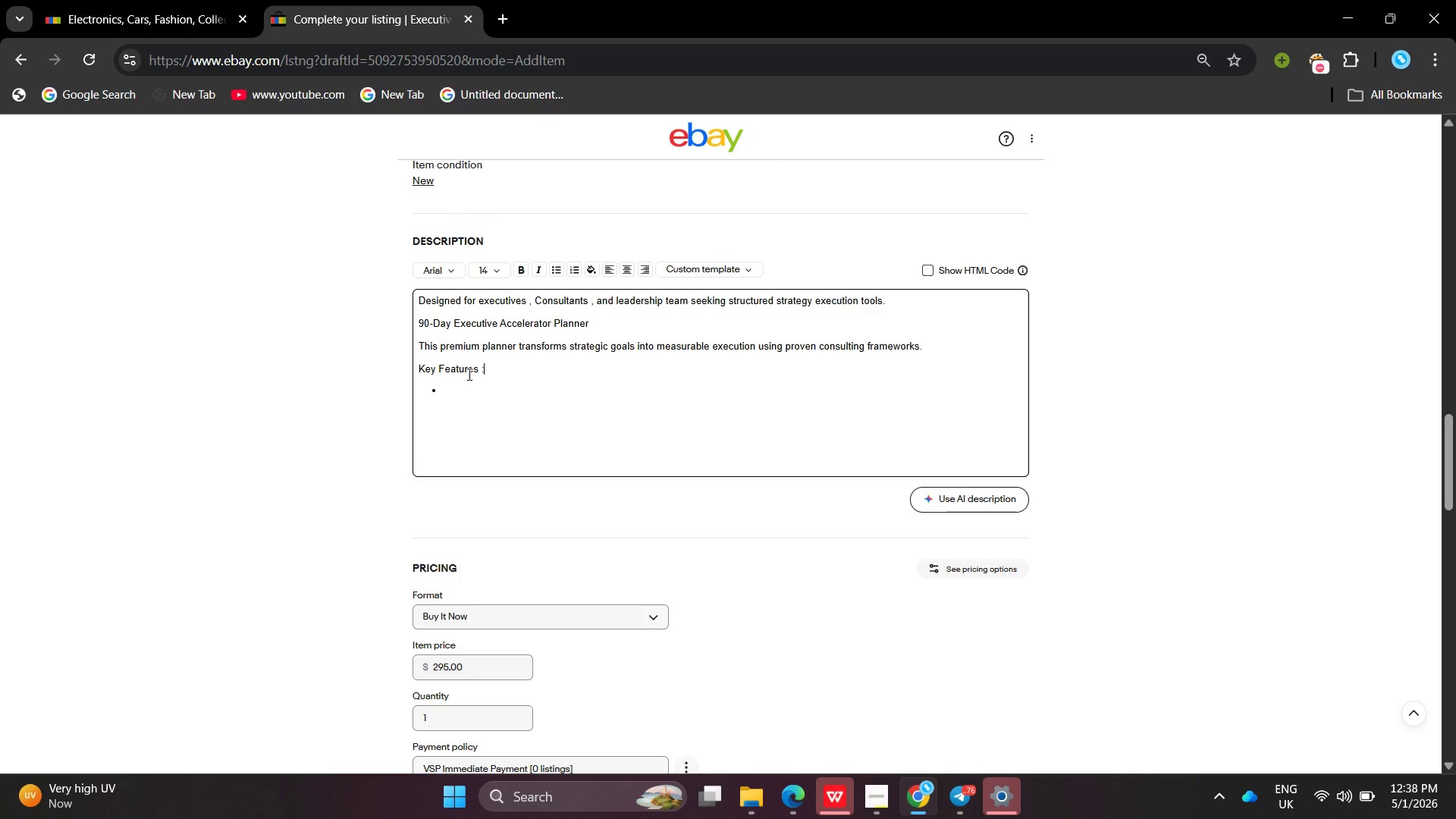 
left_click([468, 377])
 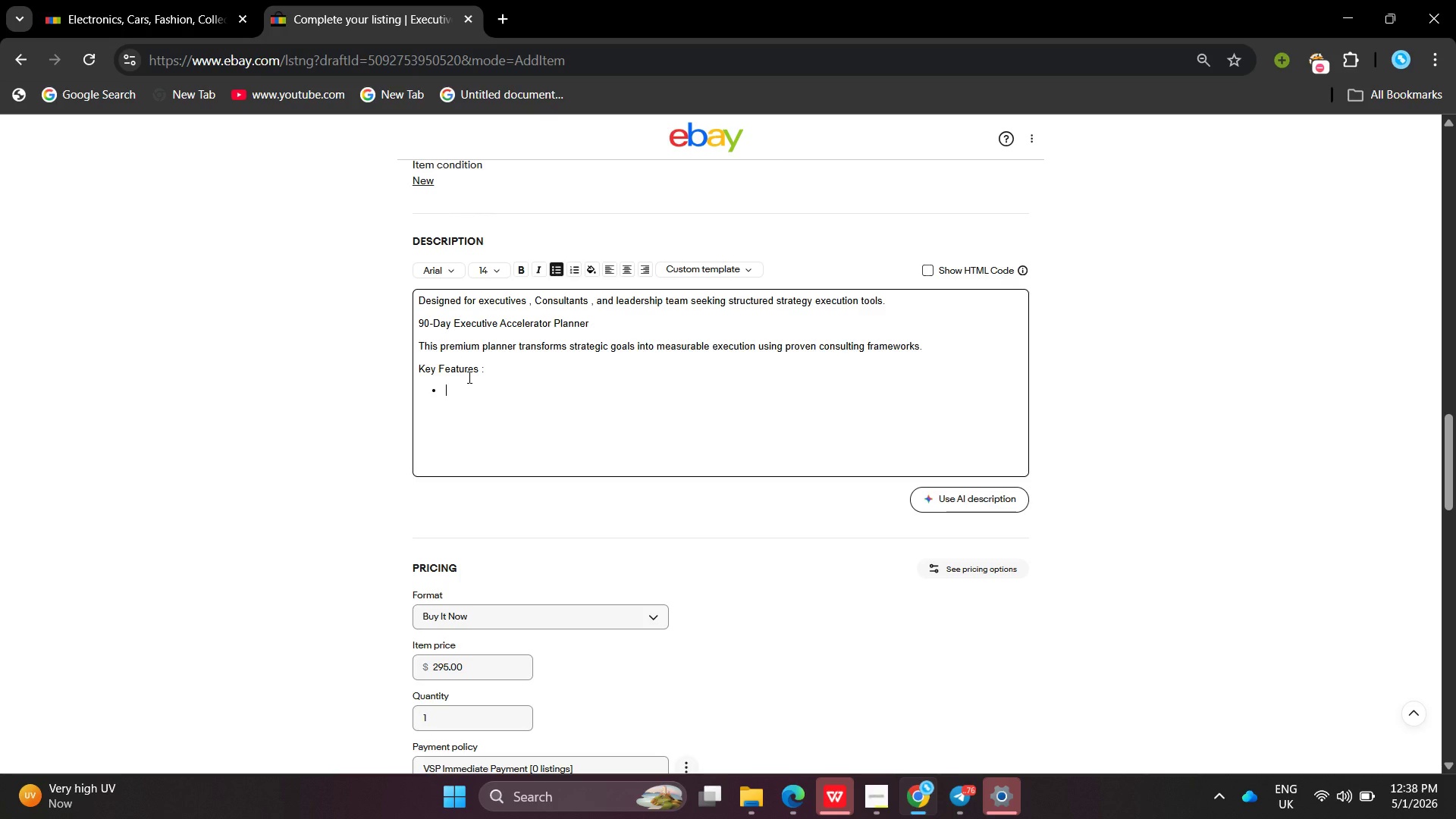 
type(Structyr)
key(Backspace)
key(Backspace)
type(ured 90-Day execution system])
 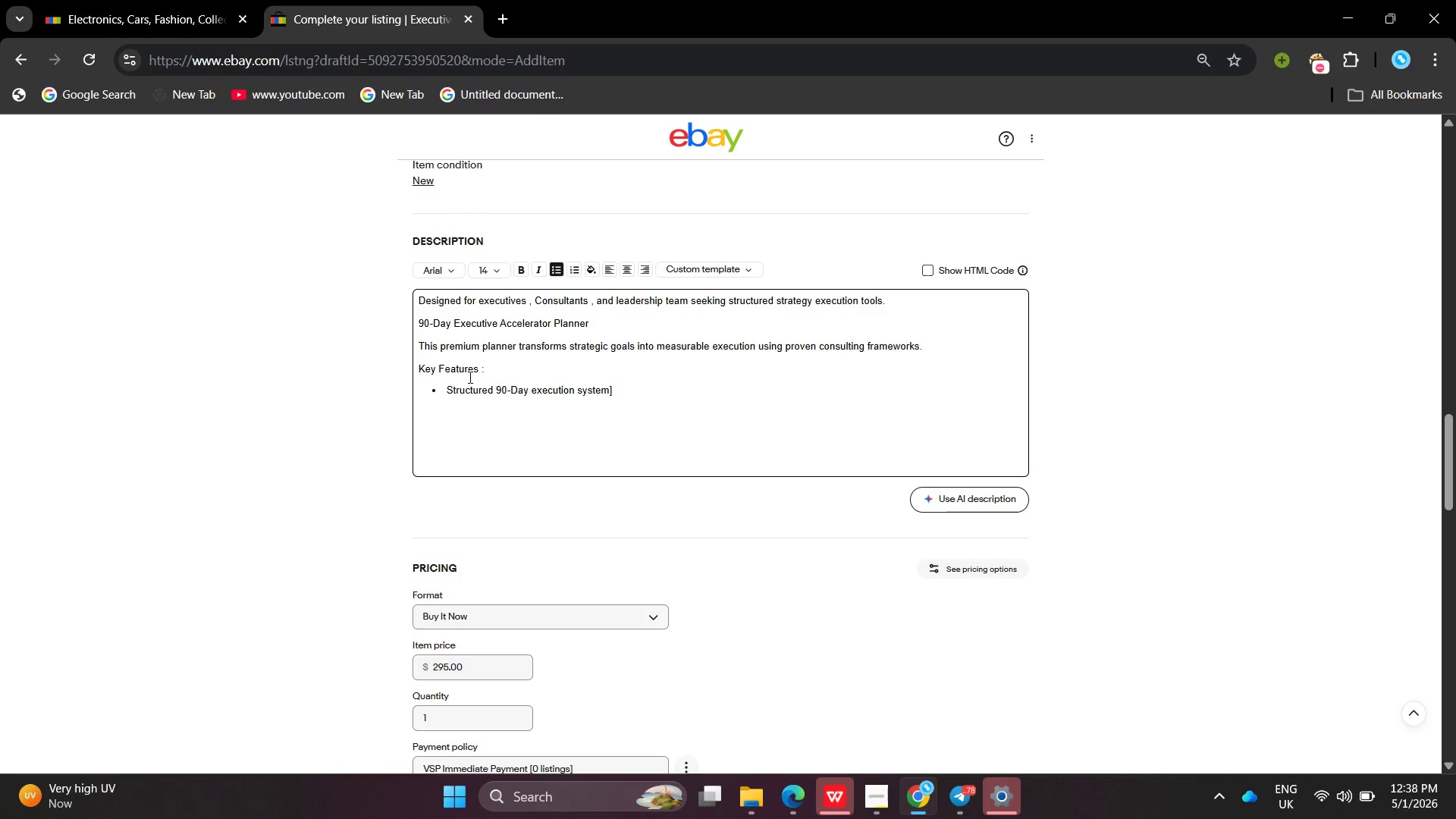 
key(Backspace)
 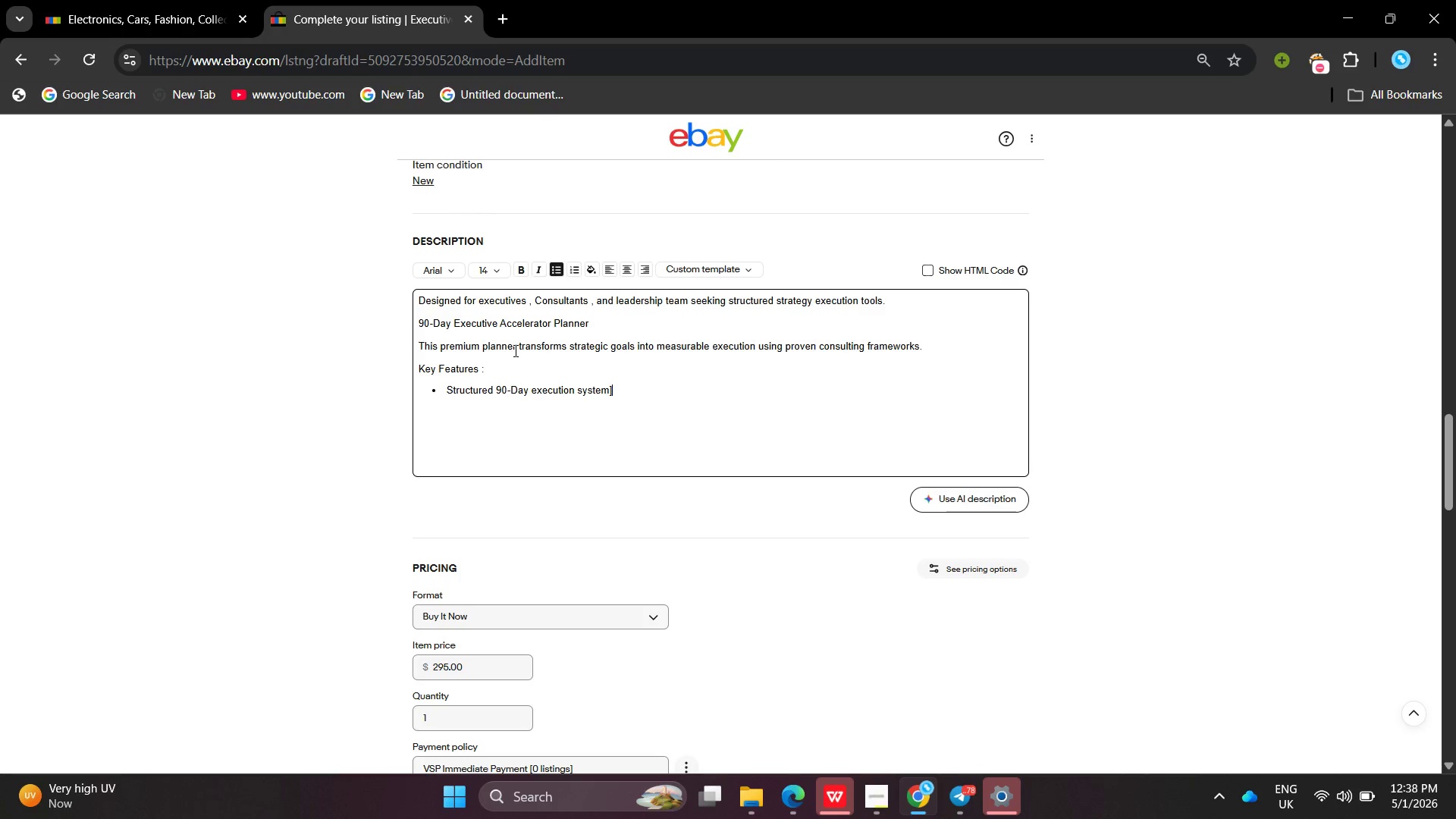 
key(BracketRight)
 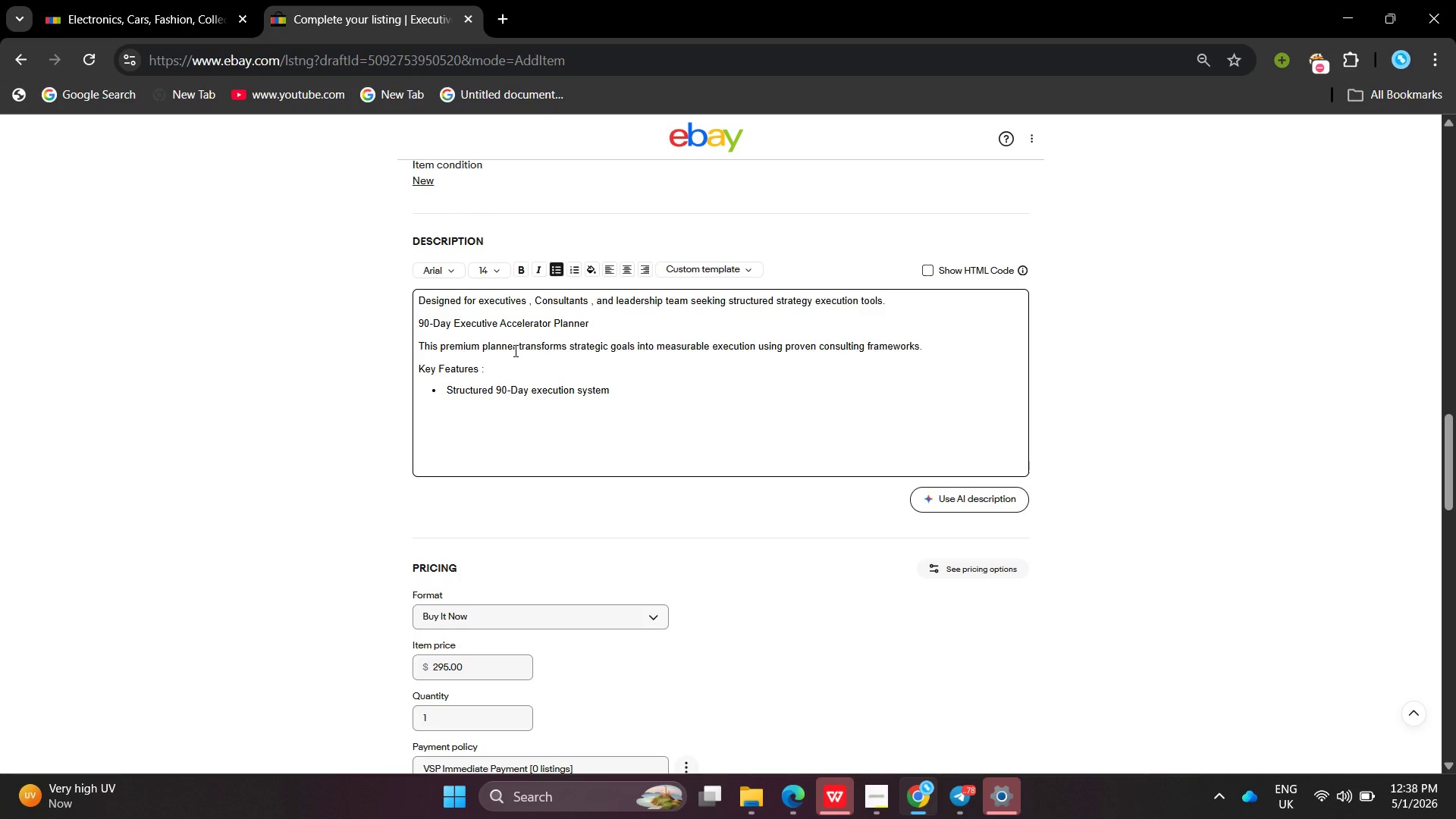 
key(Backspace)
 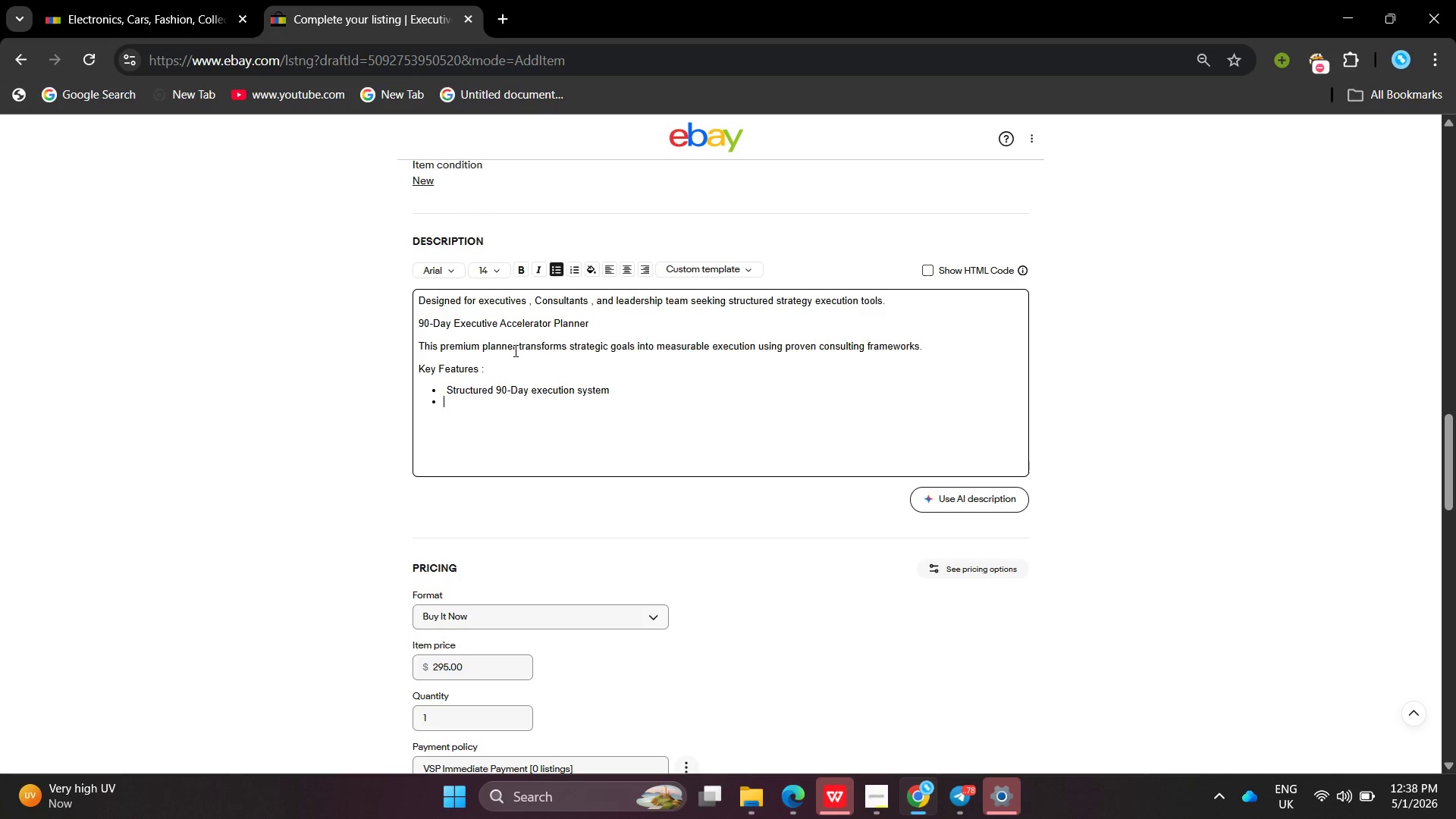 
key(Enter)
 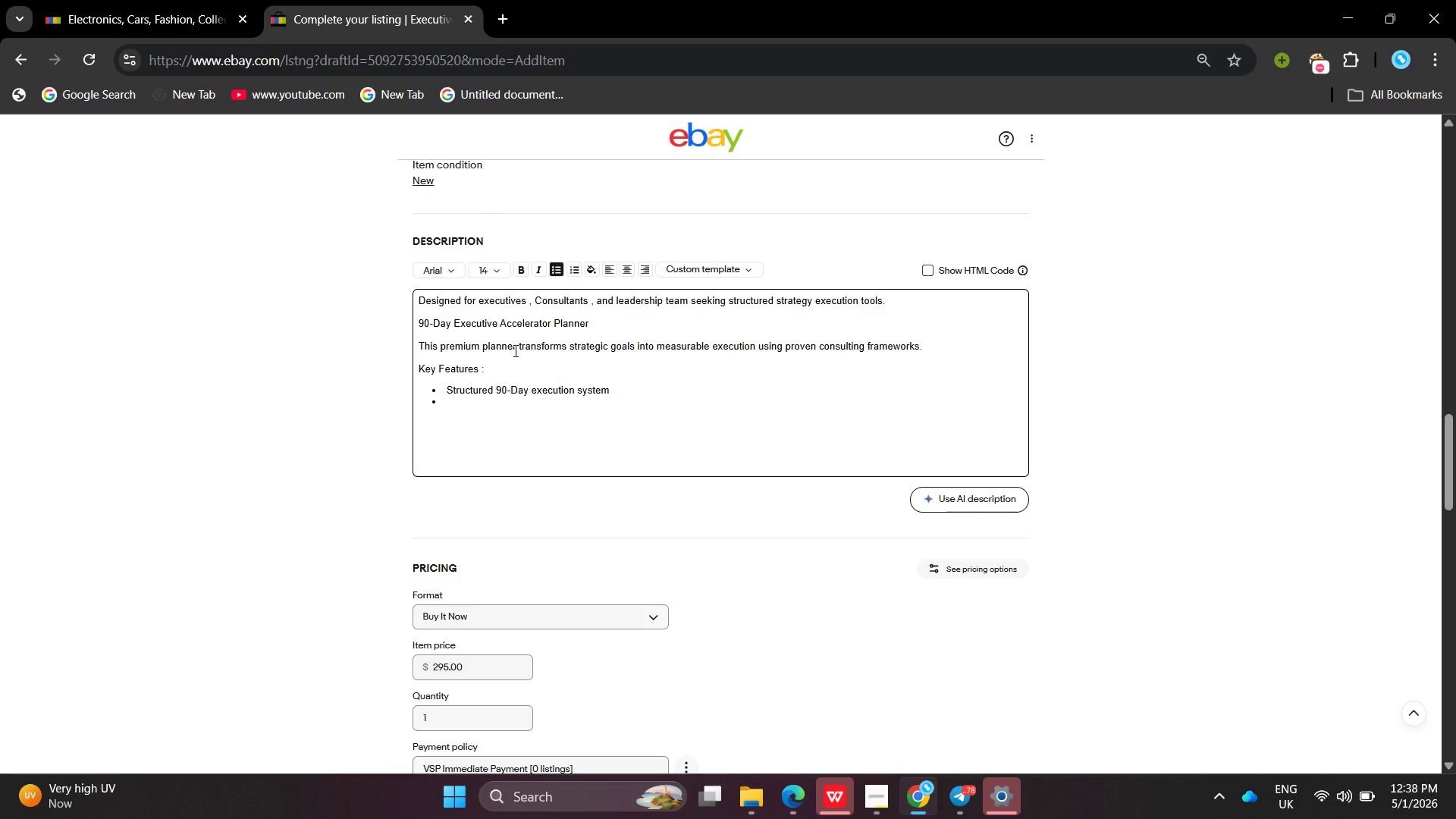 
type(goal tracking aligned with business strategy)
 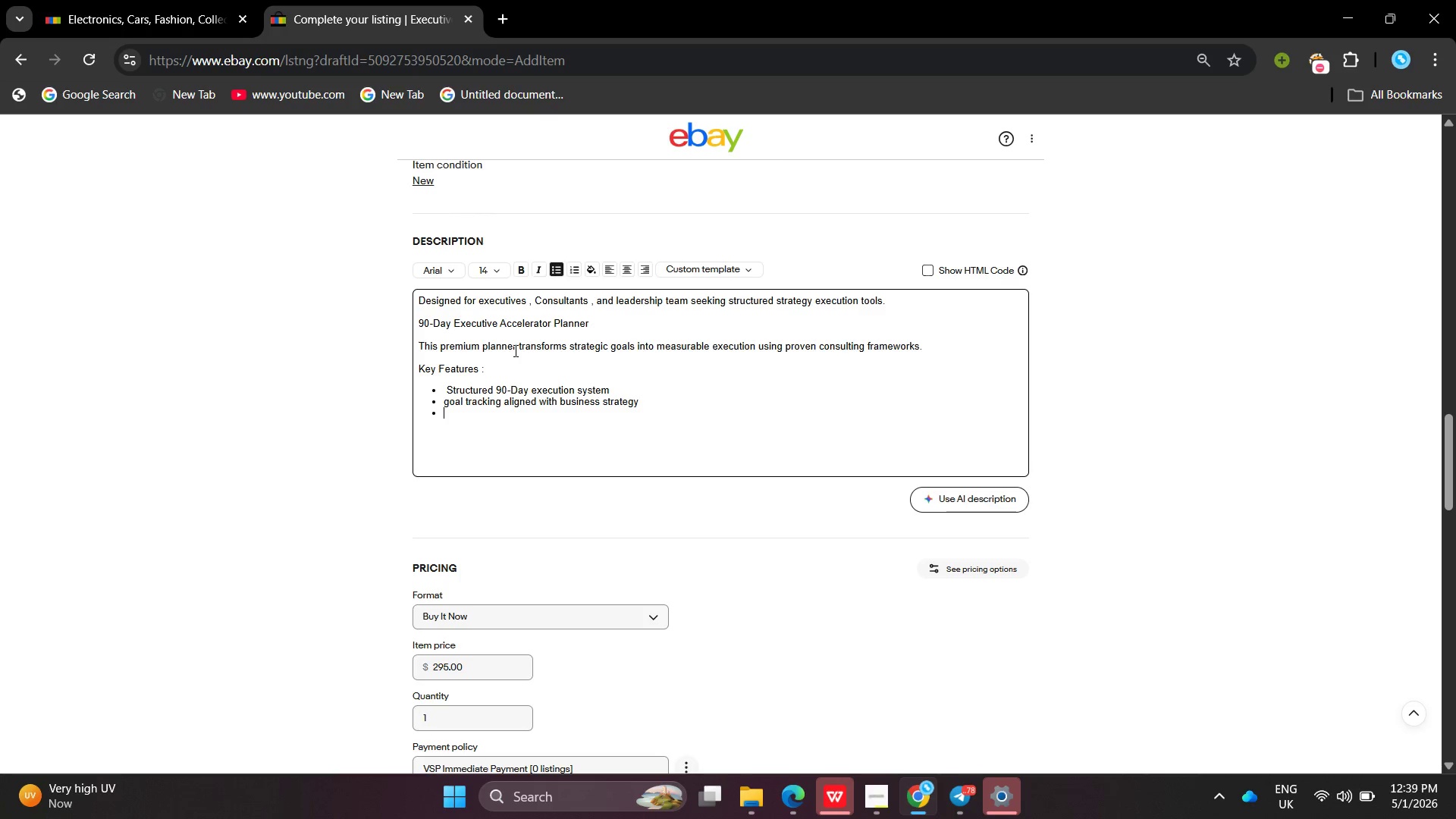 
key(Enter)
 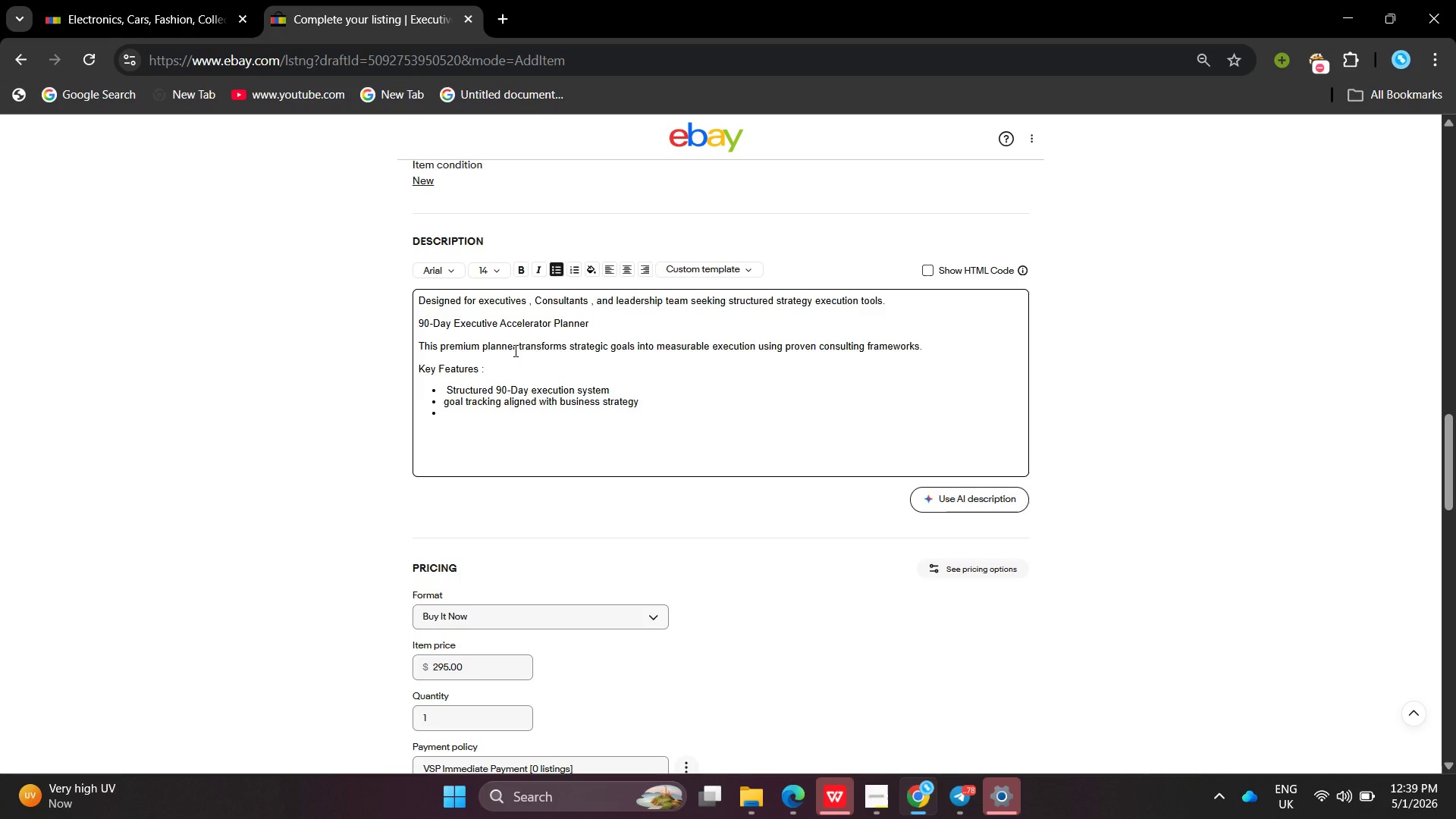 
type(Daily , weekilt )
key(Backspace)
key(Backspace)
key(Backspace)
key(Backspace)
type(ly and quaretly planning sections ])
key(Backspace)
 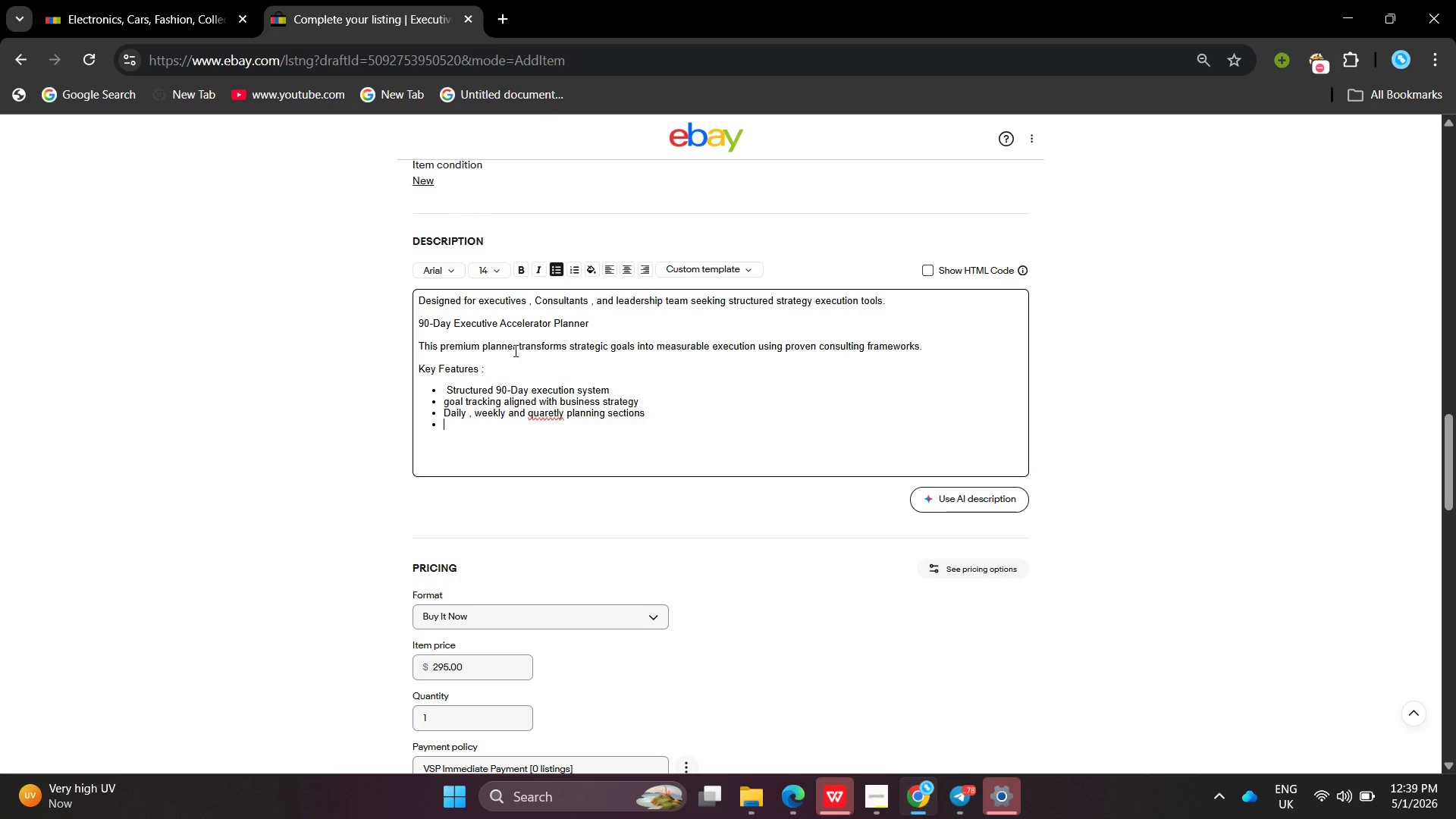 
key(Enter)
 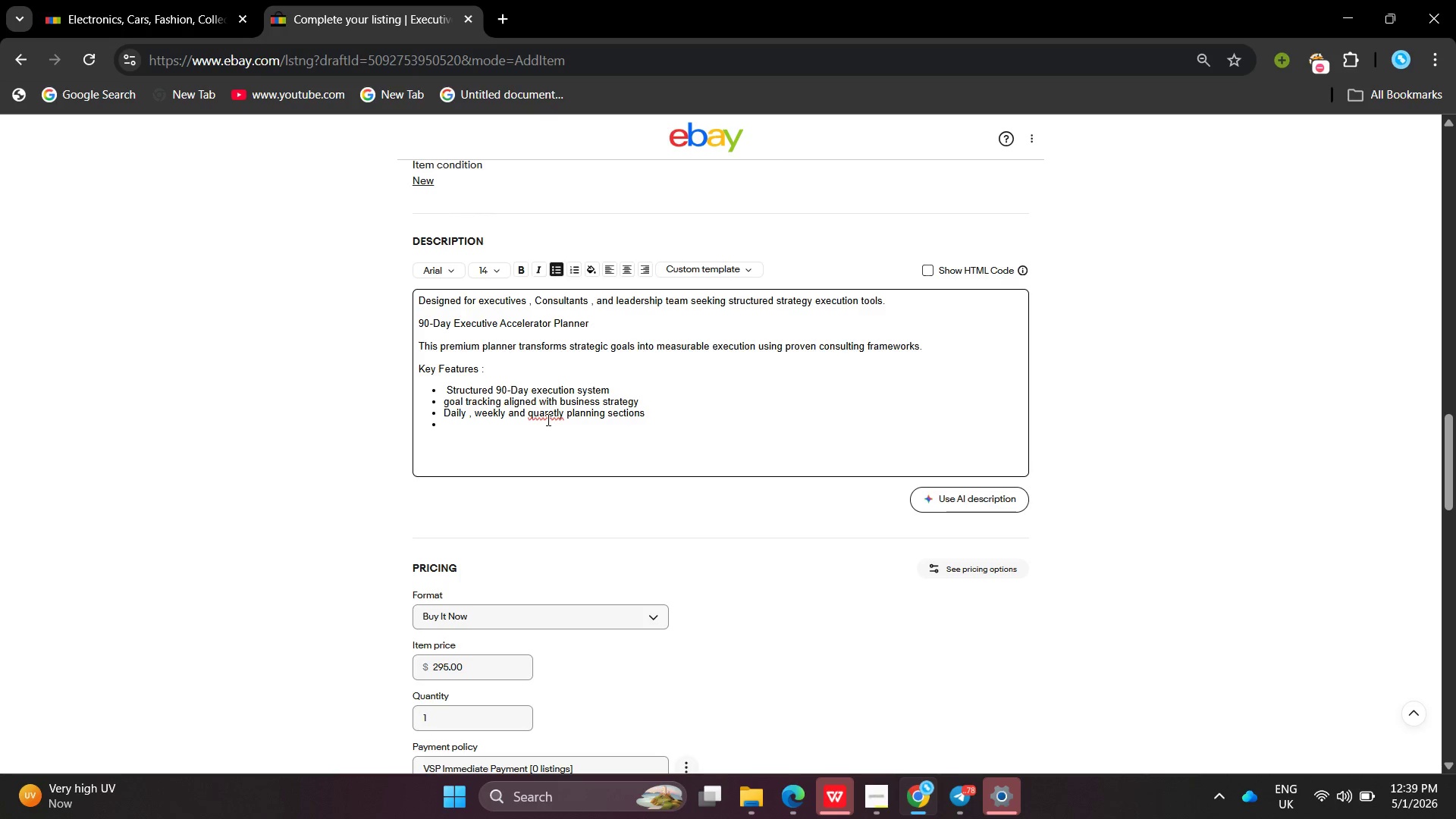 
left_click([547, 419])
 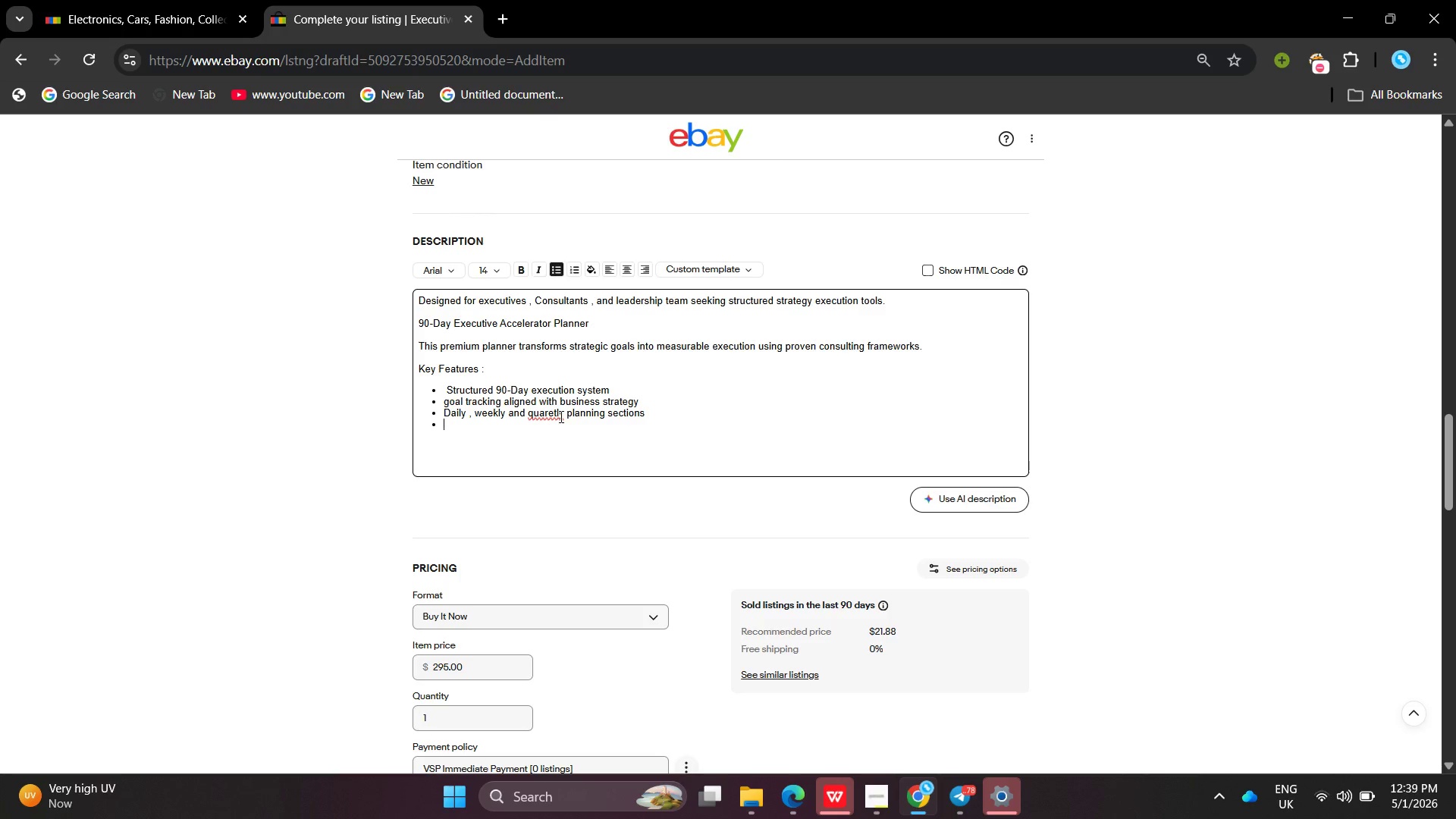 
wait(14.61)
 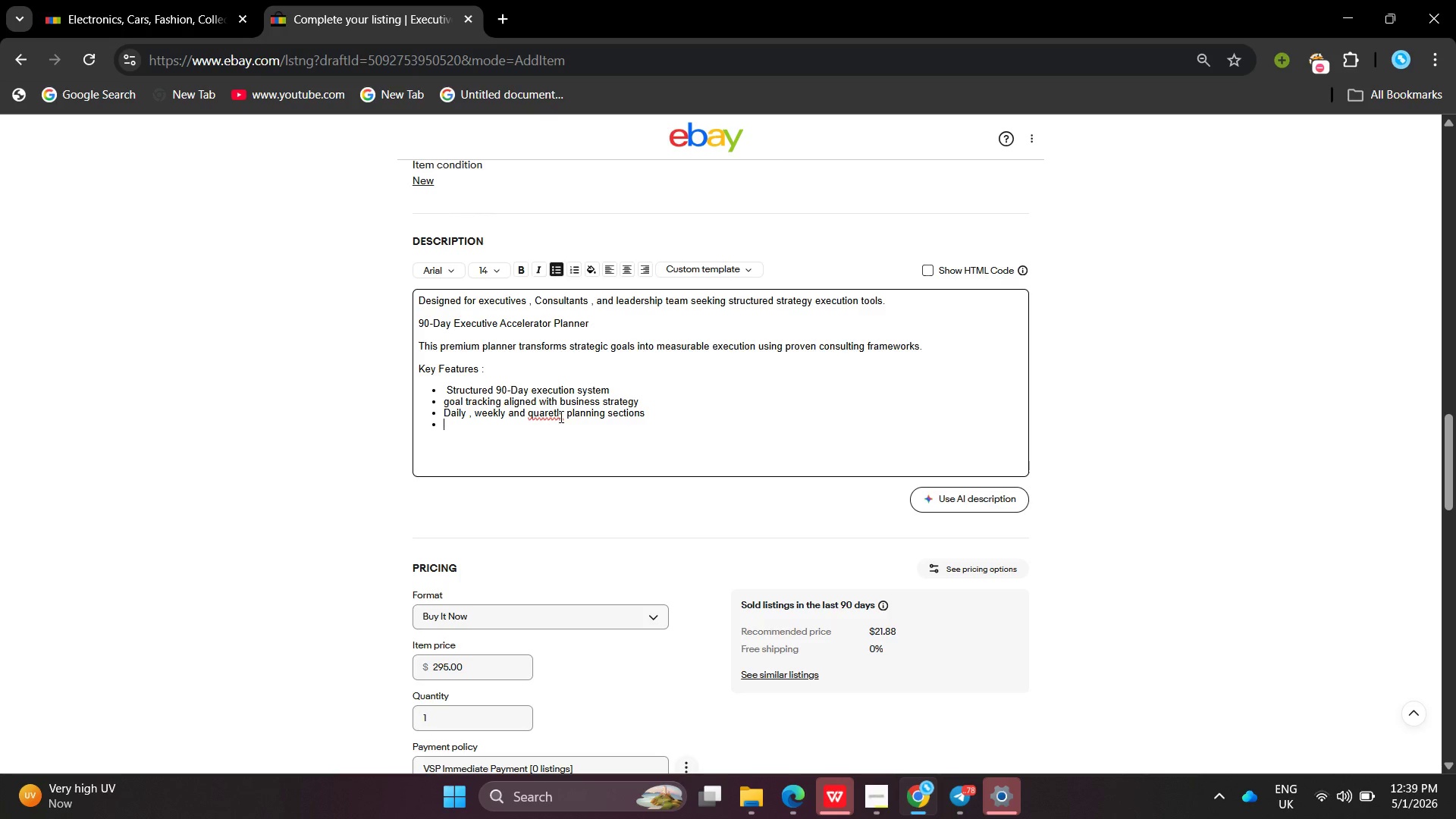 
left_click([544, 412])
 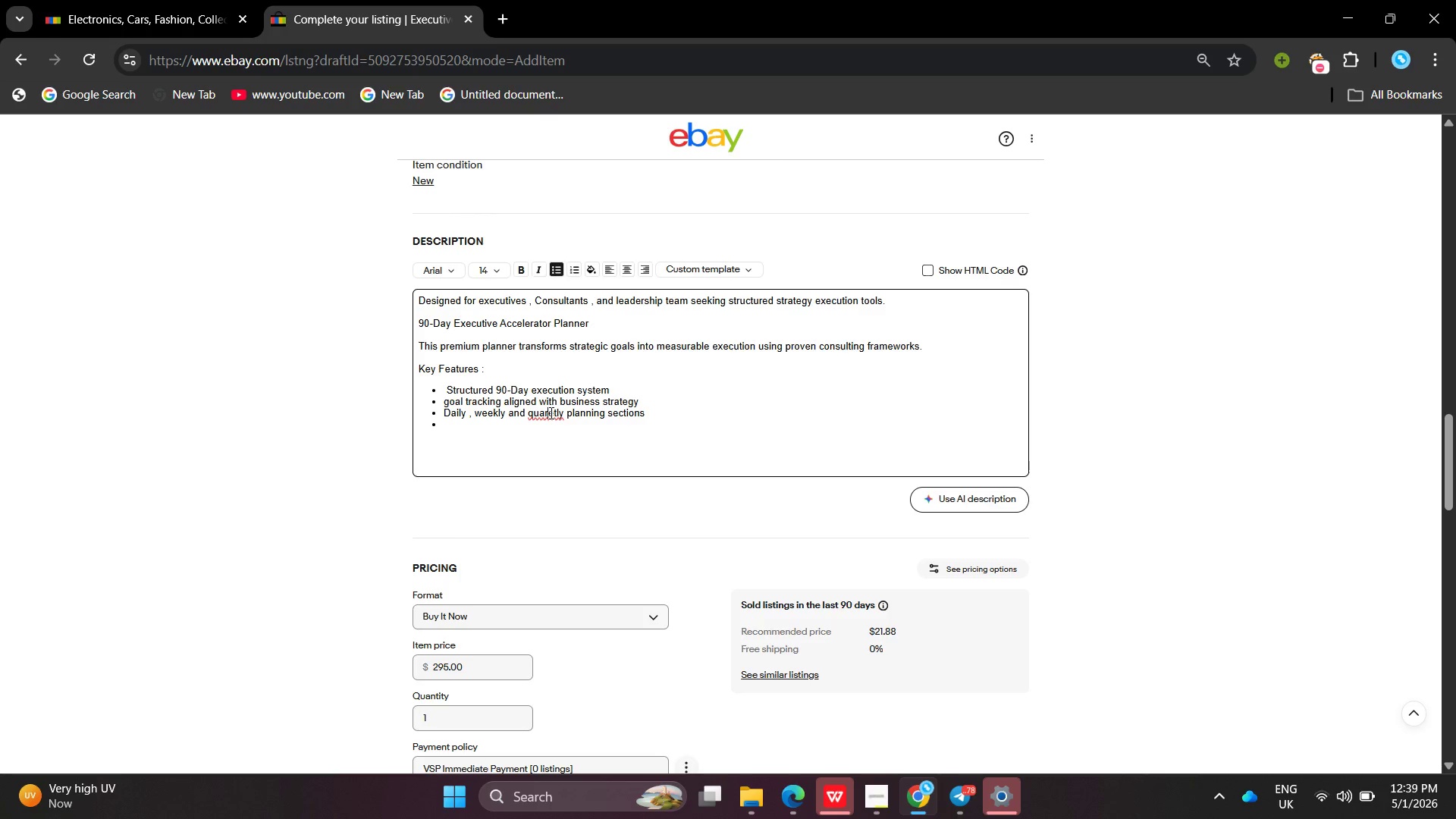 
left_click_drag(start_coordinate=[550, 413], to_coordinate=[555, 413])
 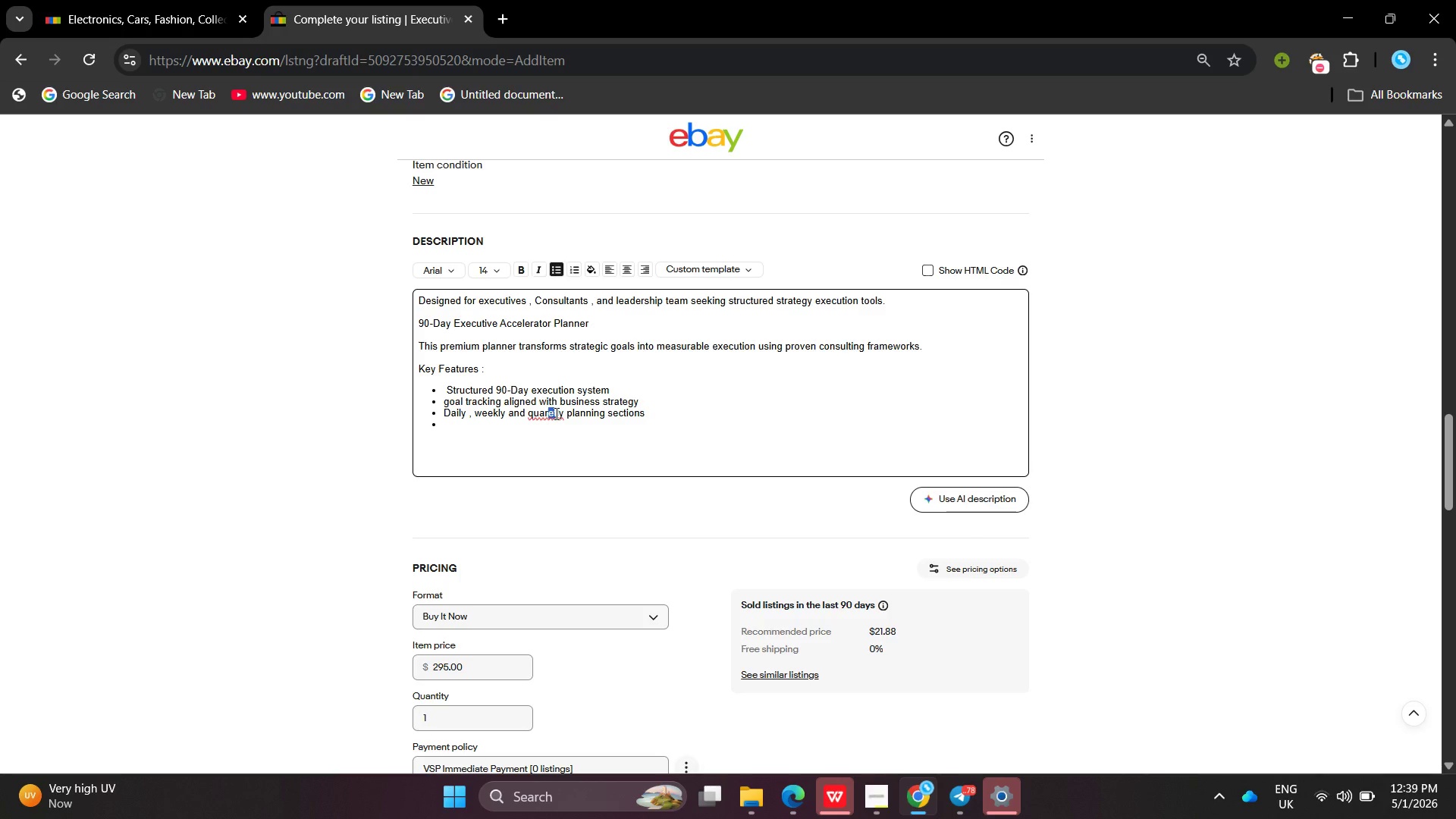 
left_click([555, 413])
 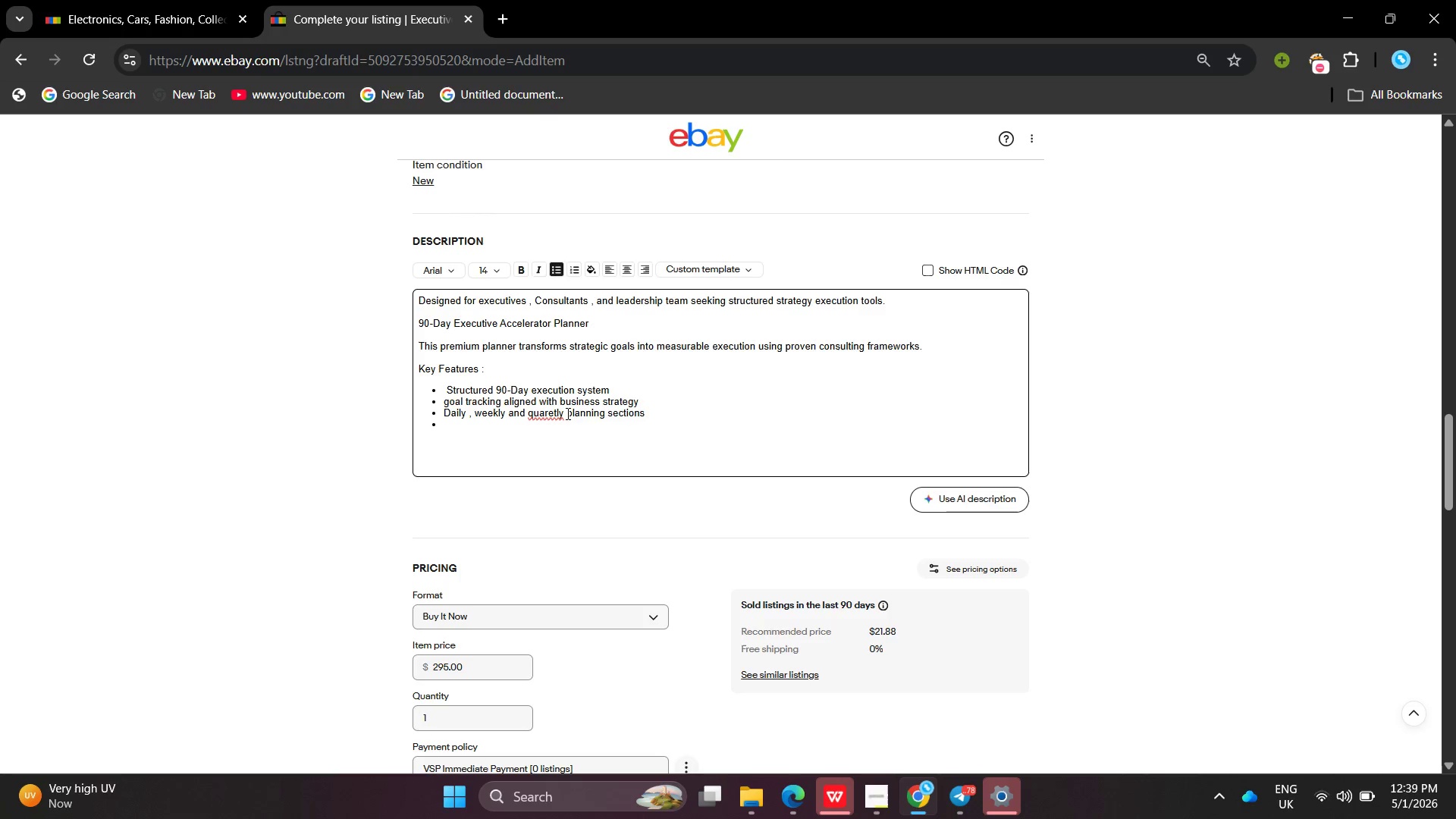 
left_click([565, 413])
 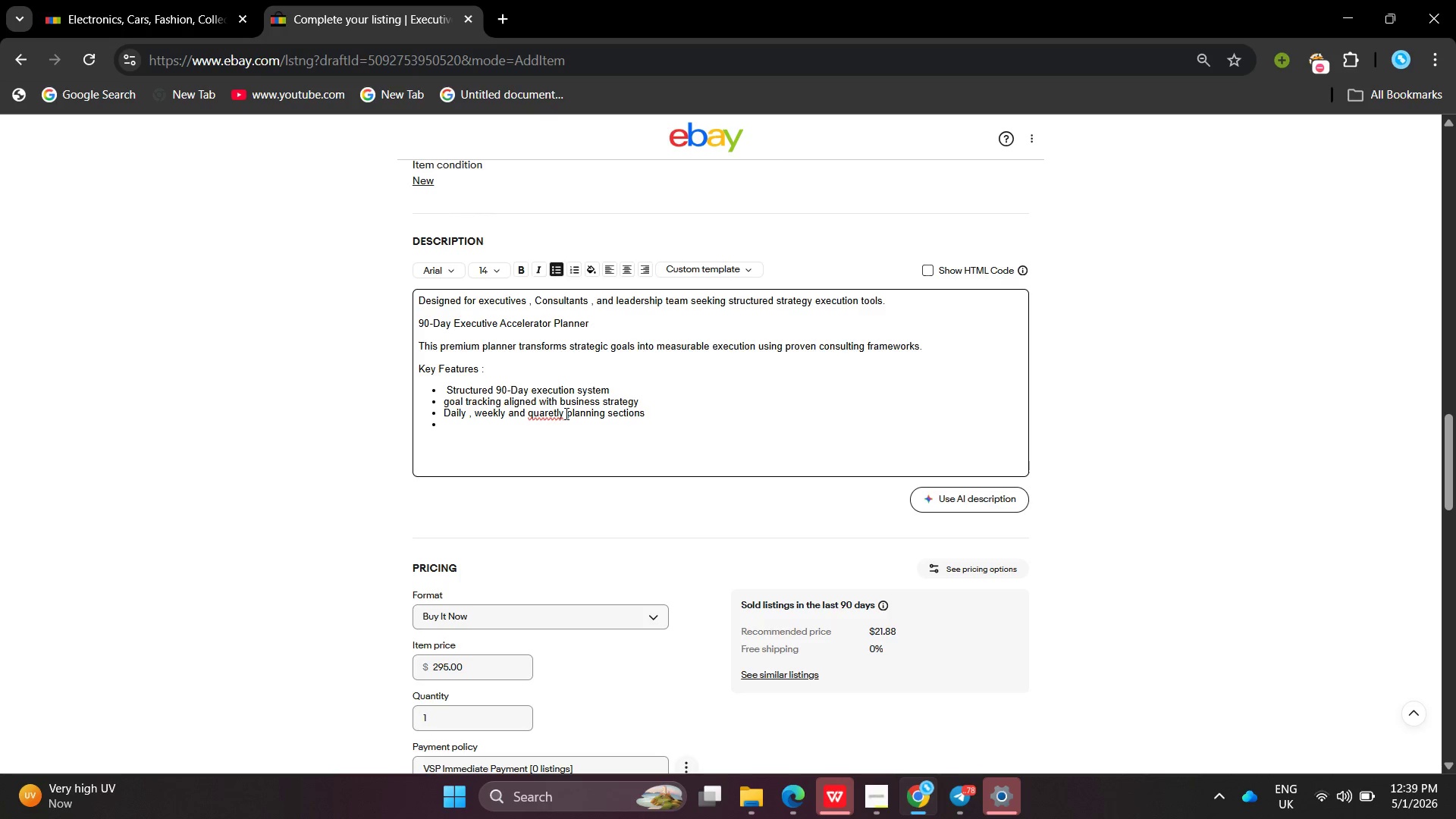 
key(Backspace)
 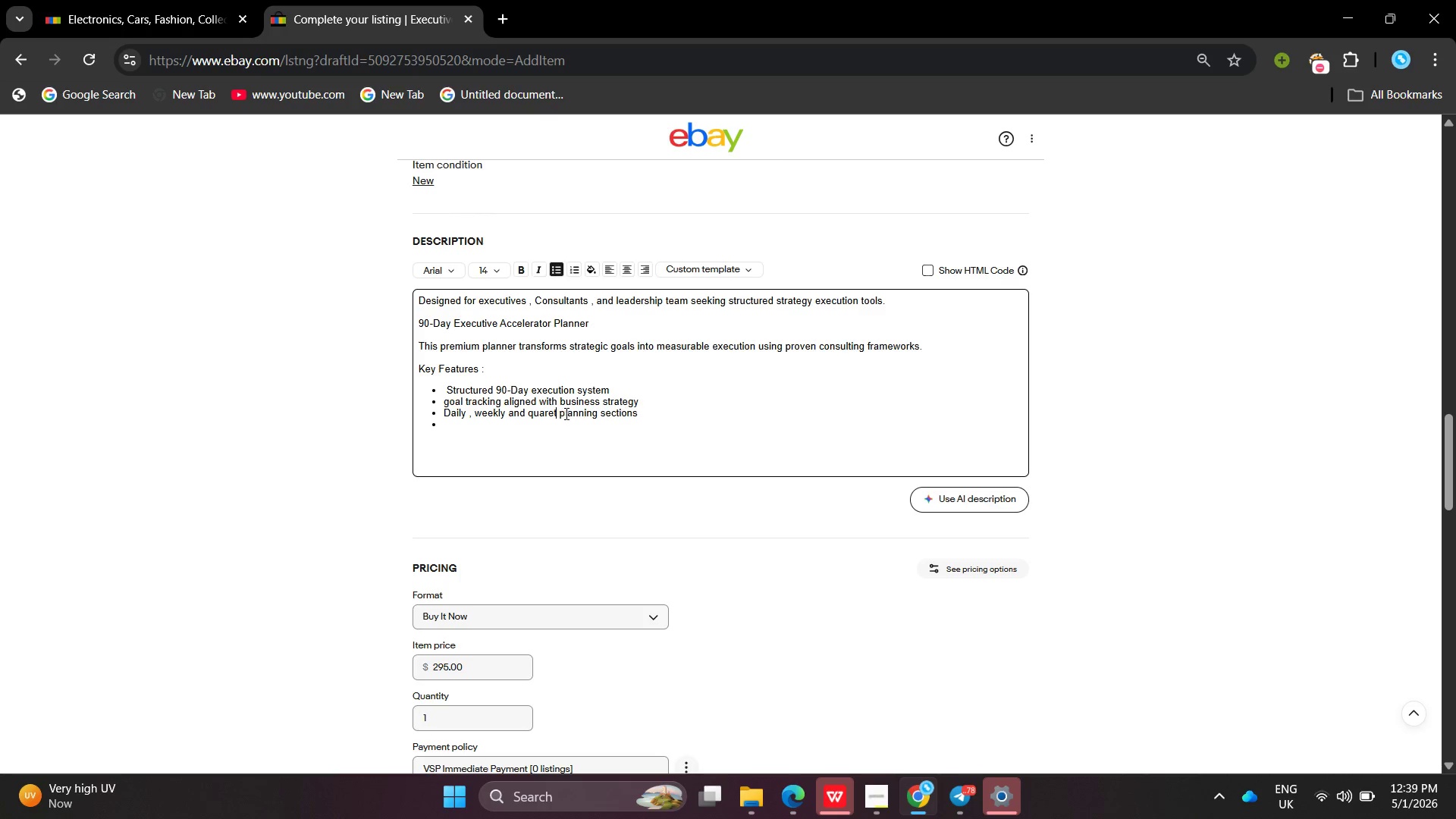 
key(Backspace)
 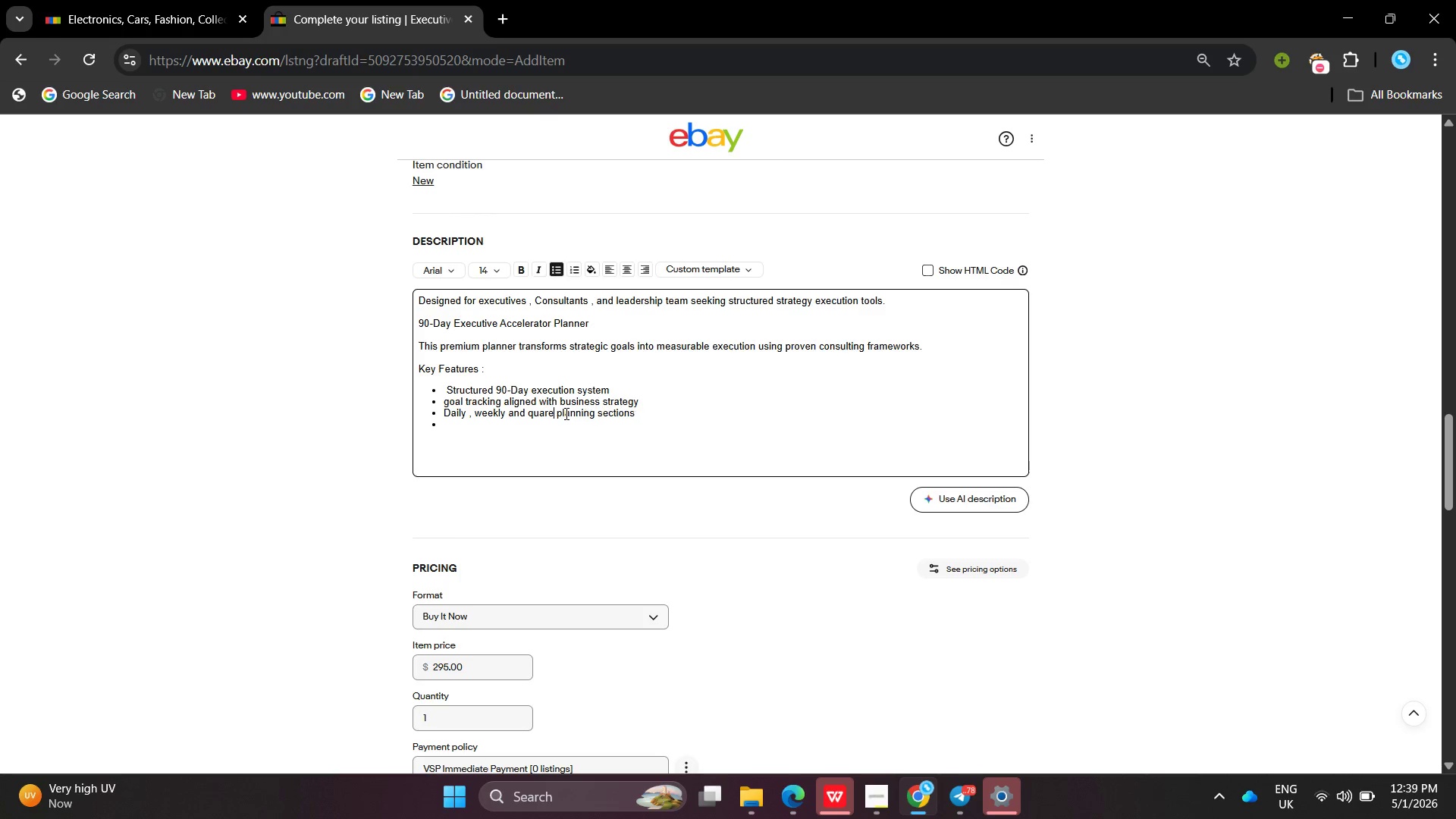 
key(Backspace)
 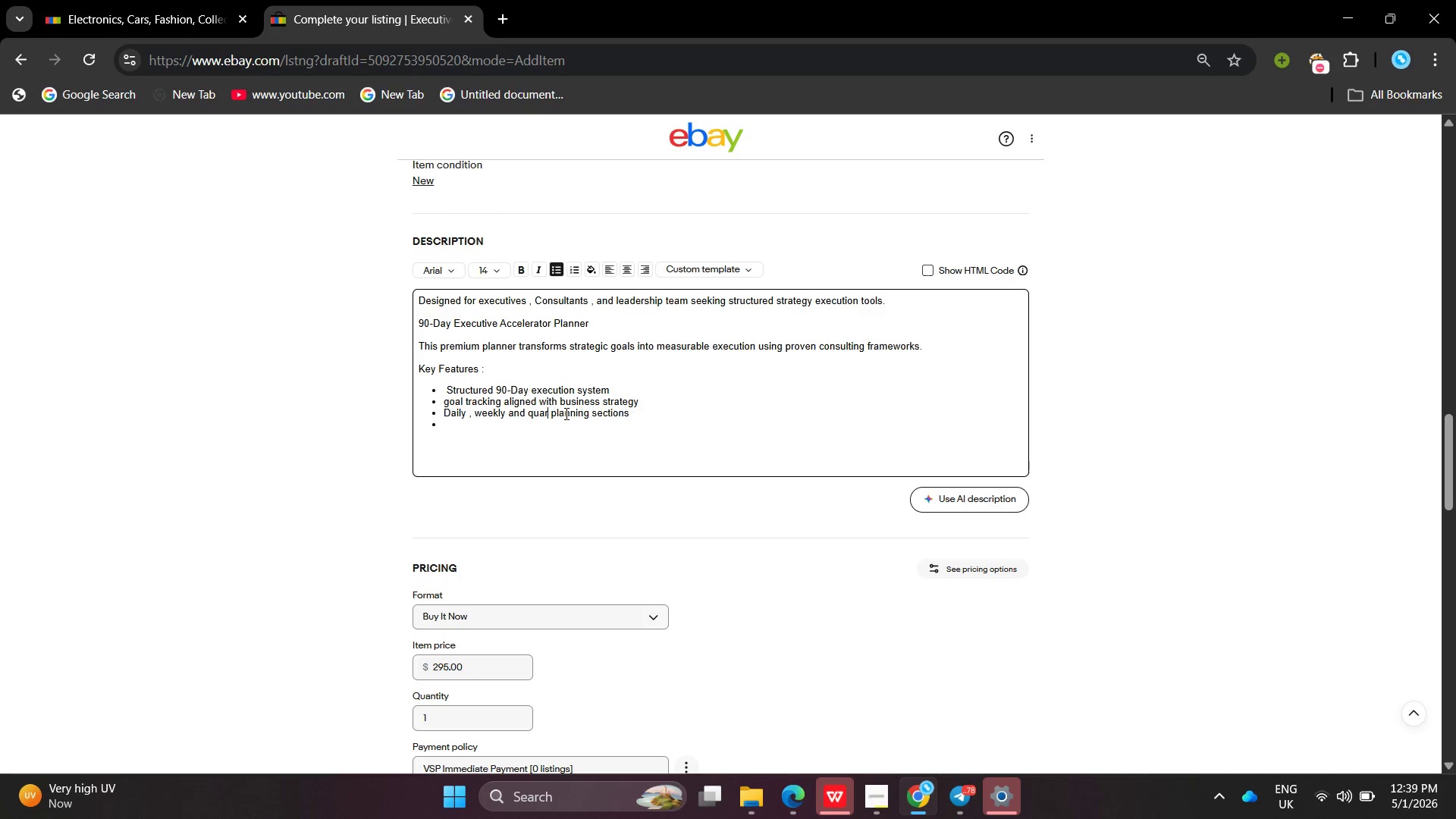 
key(Backspace)
 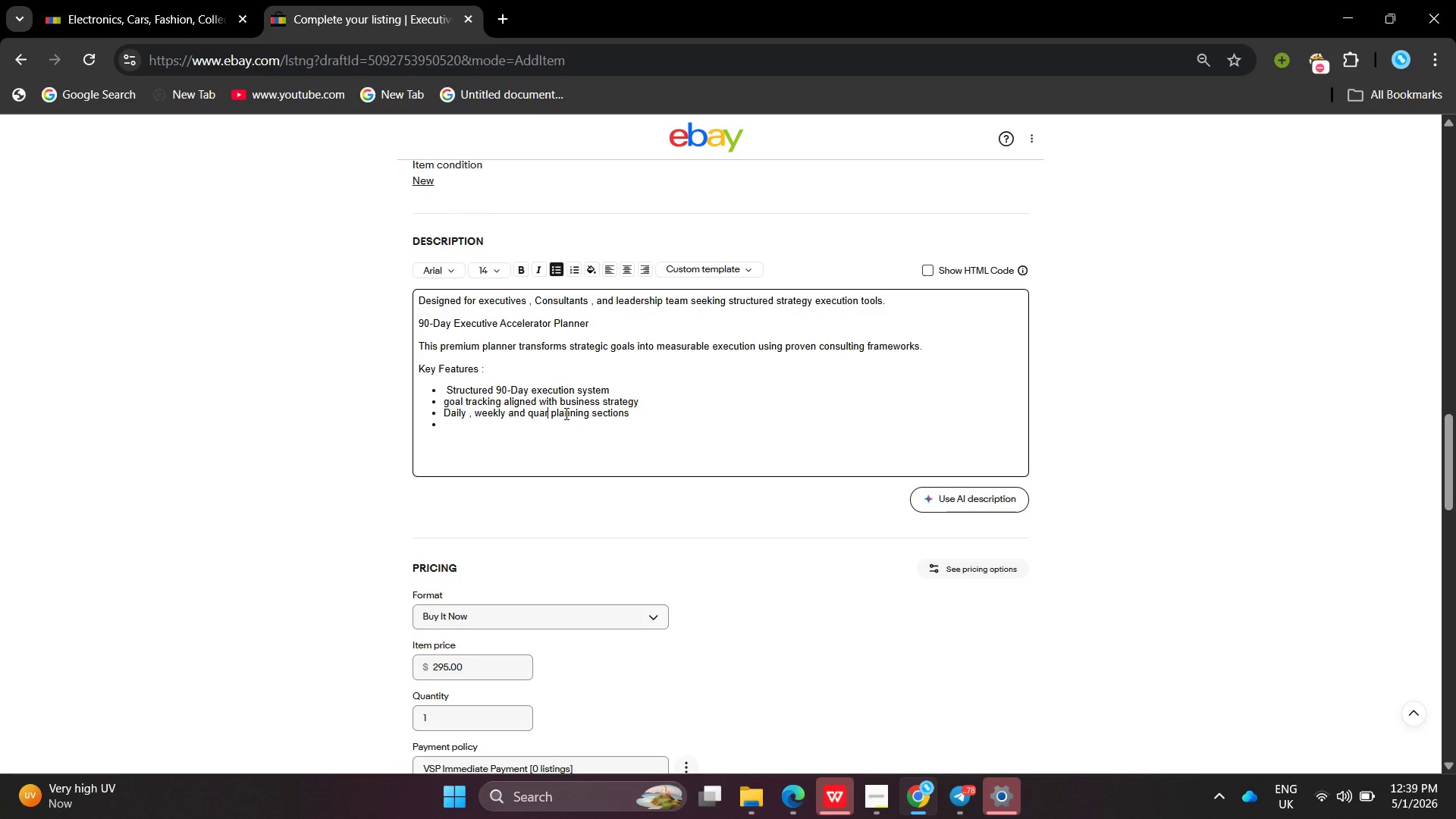 
key(T)
 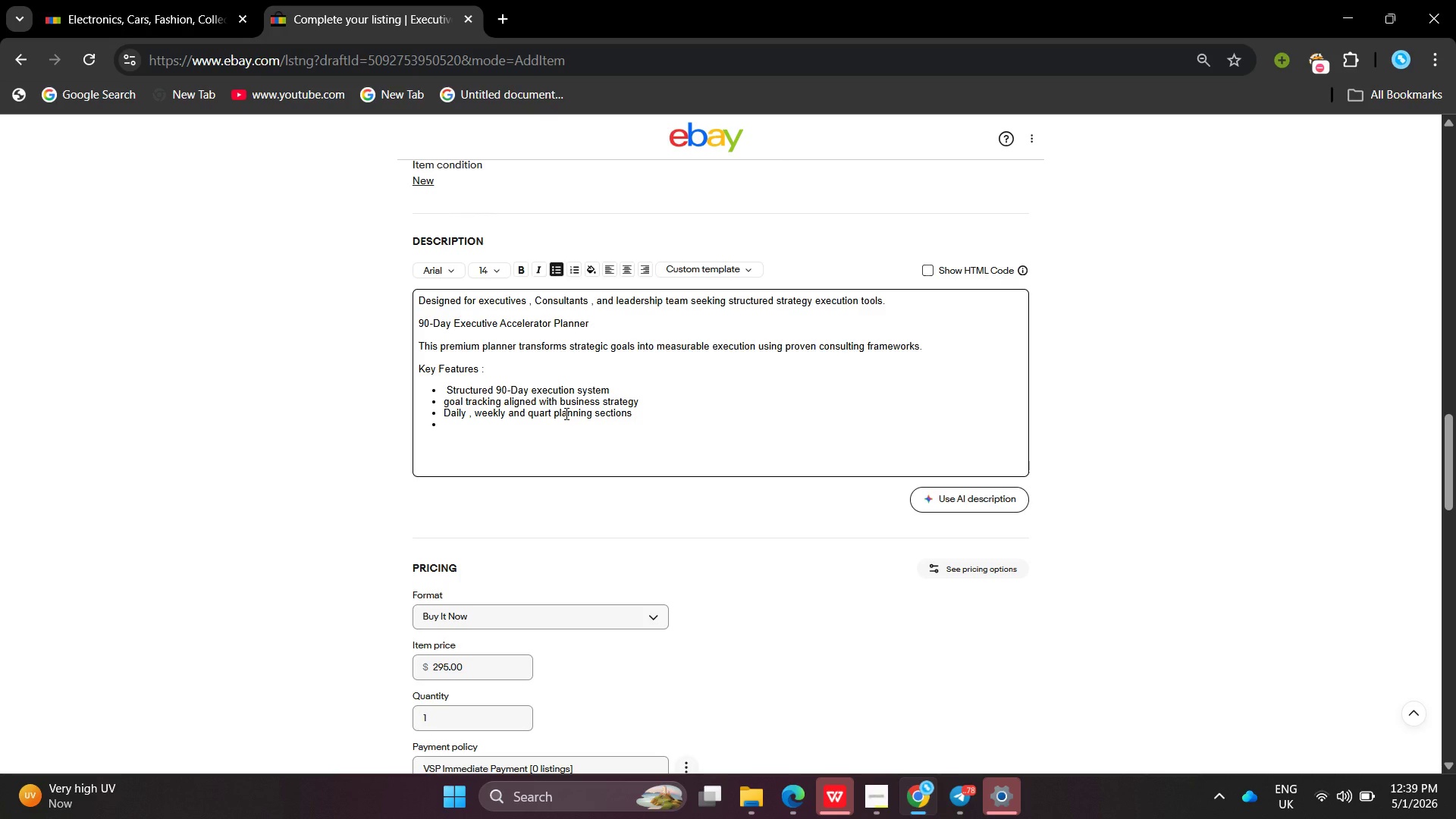 
type(erky)
key(Backspace)
key(Backspace)
type(ly)
 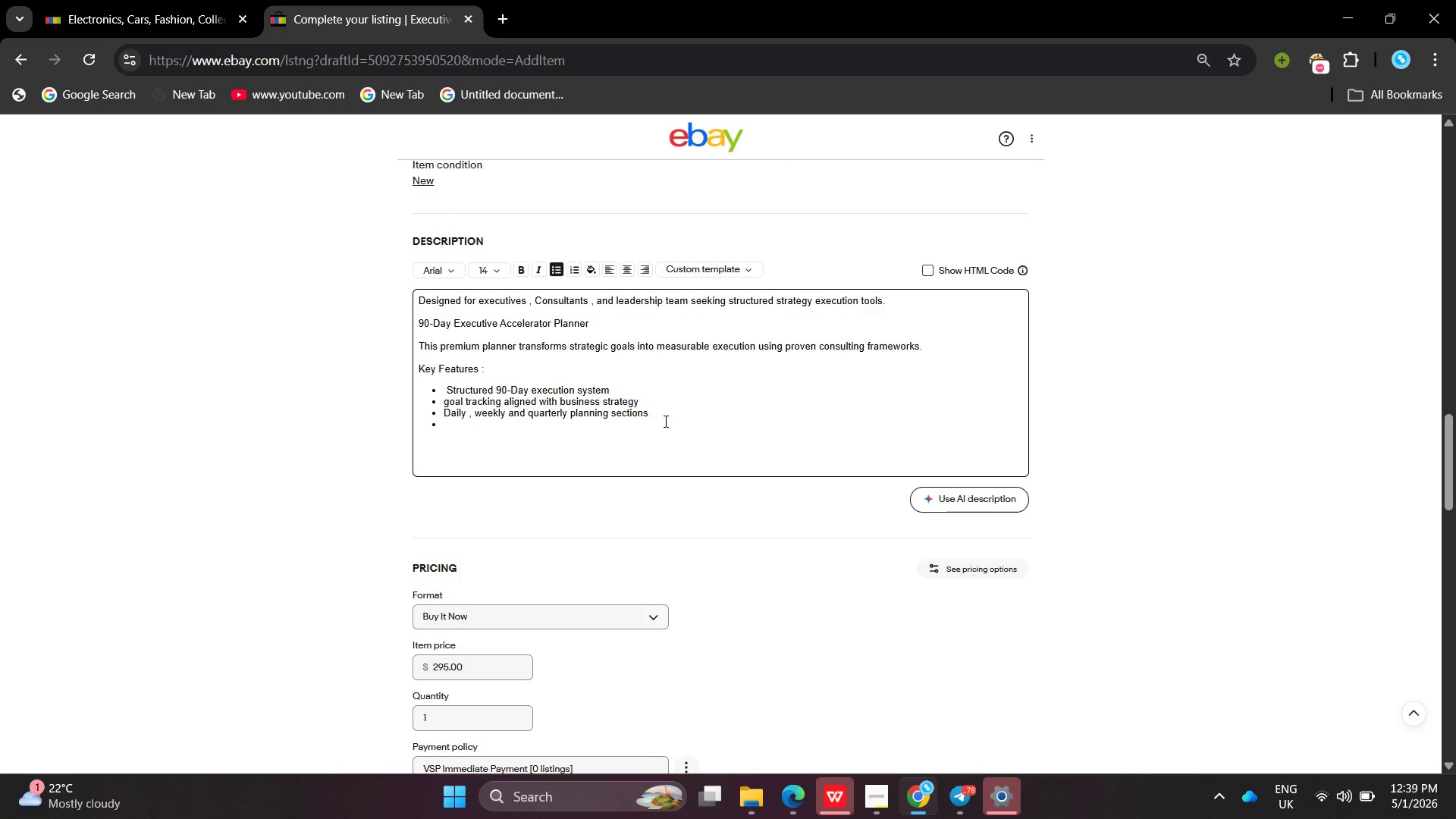 
left_click([667, 421])
 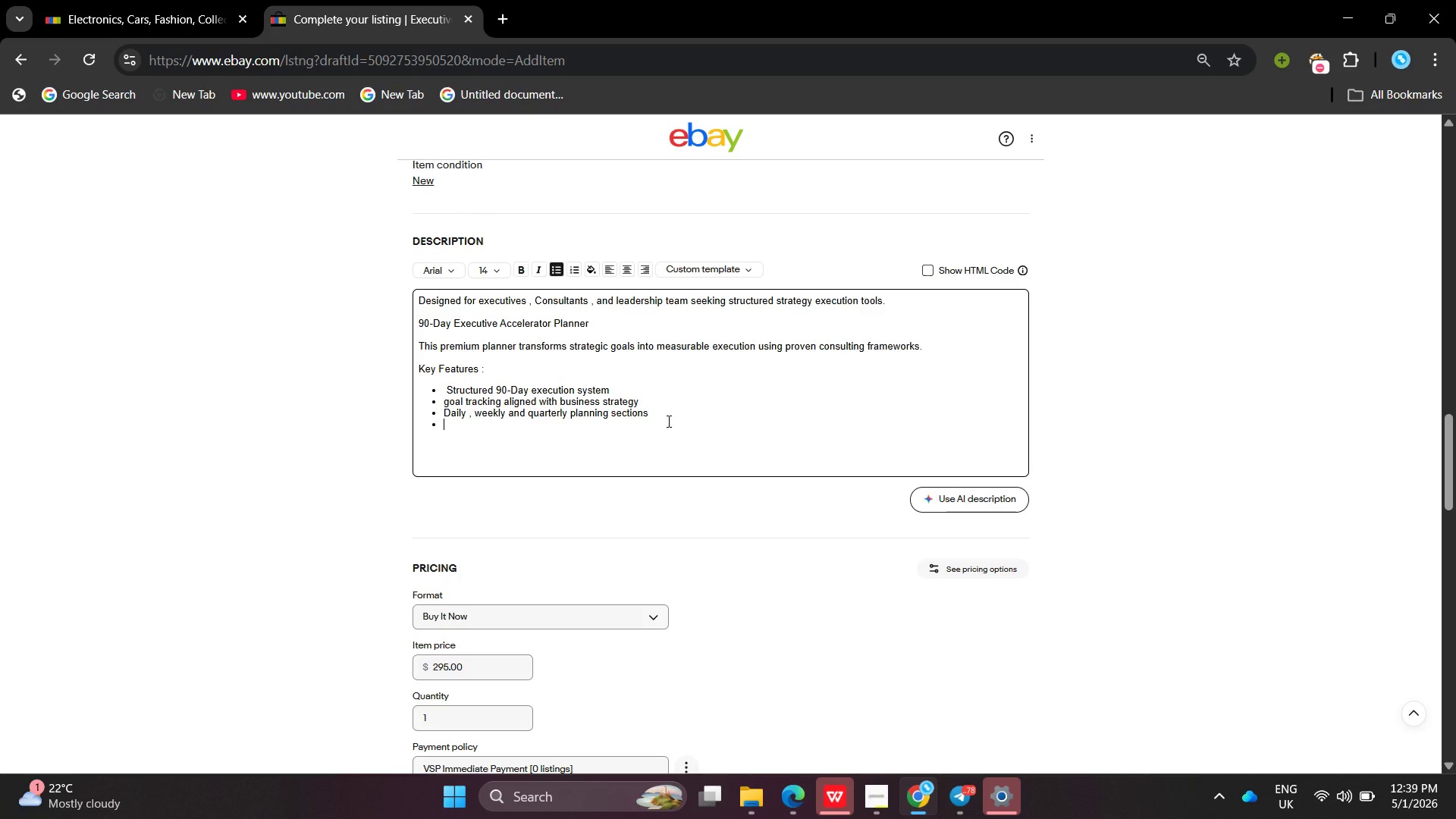 